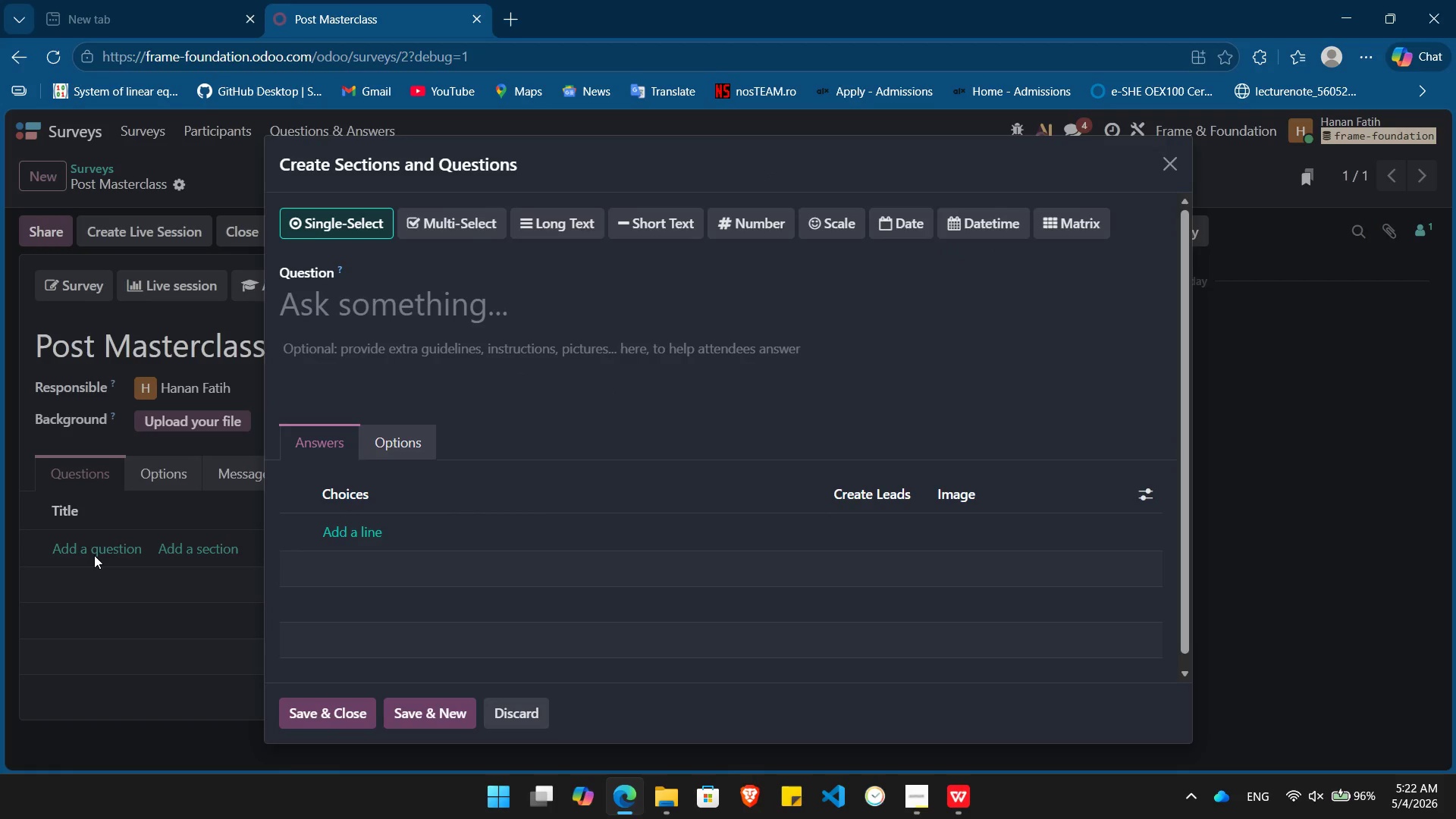 
left_click([434, 320])
 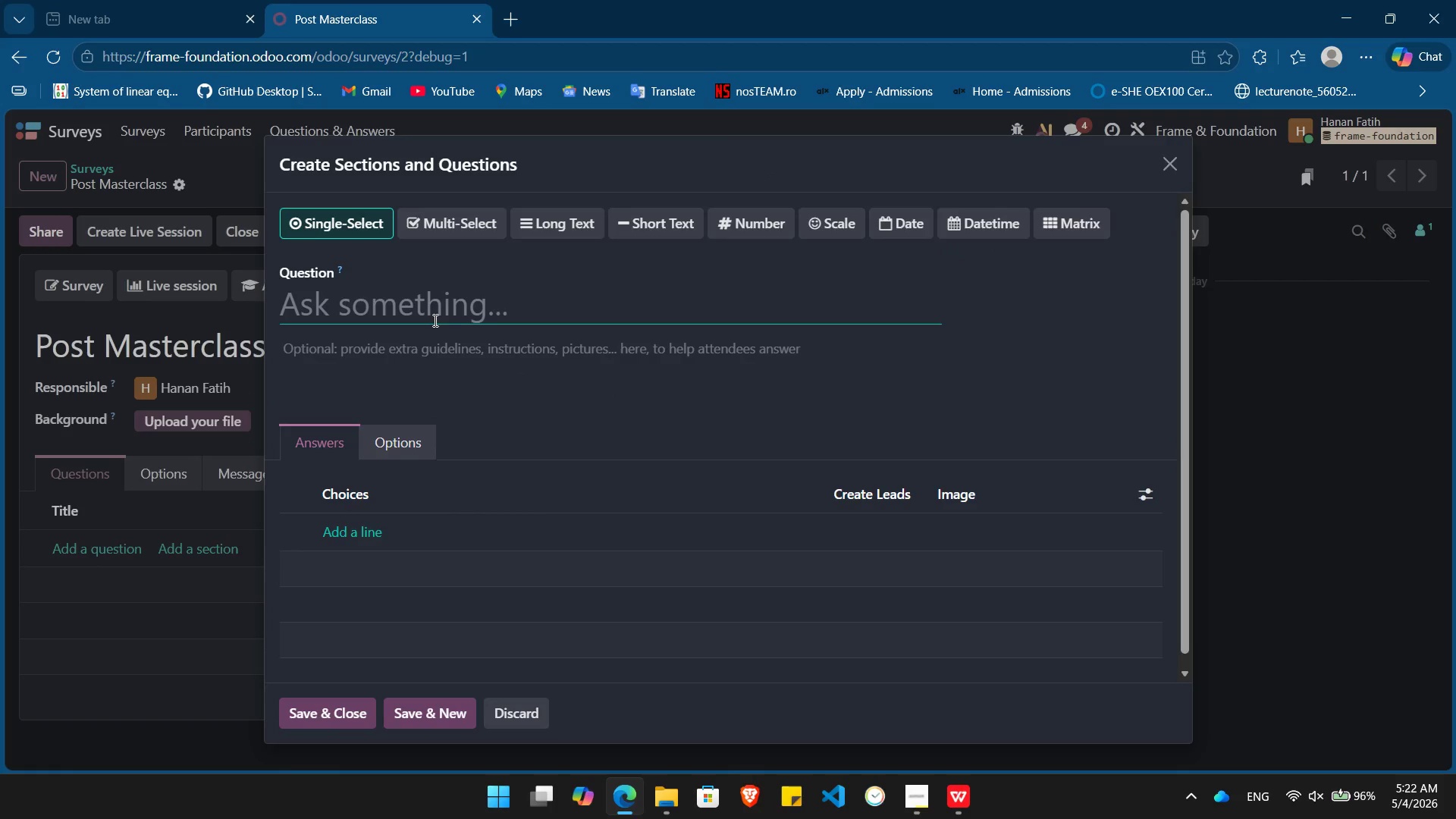 
type(Which visual element do you struggle with most?)
 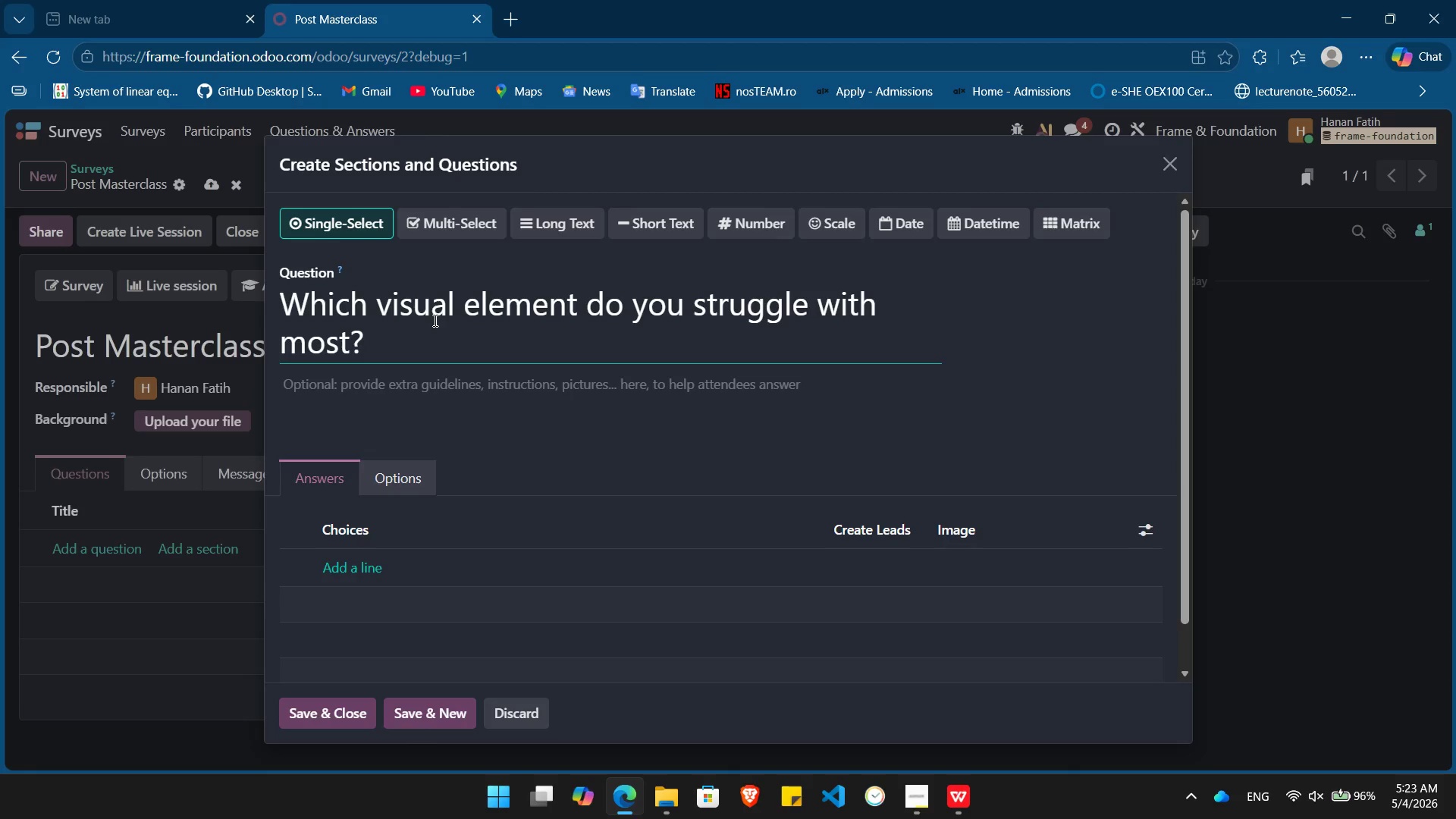 
left_click([348, 577])
 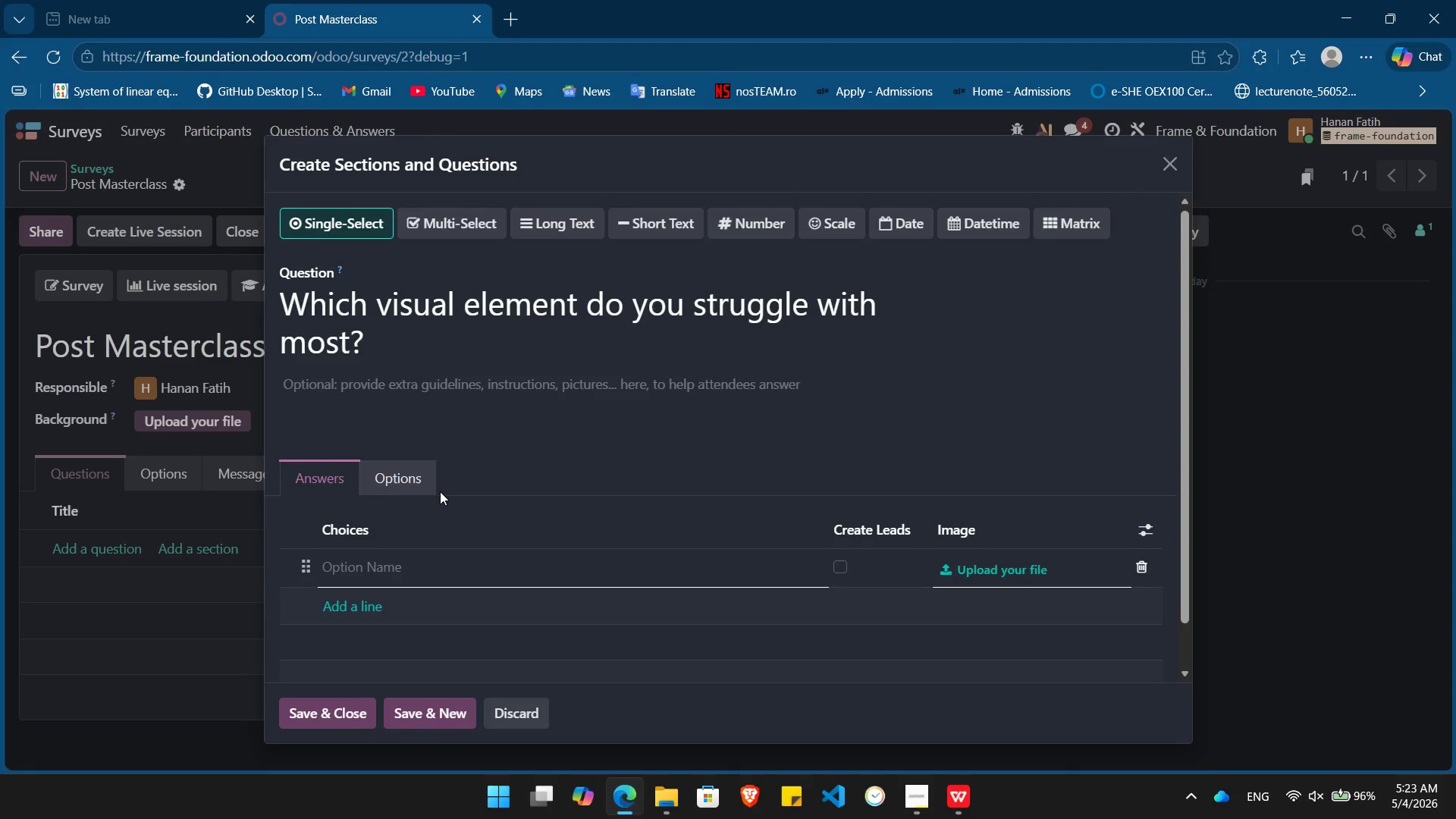 
type(Lighting)
 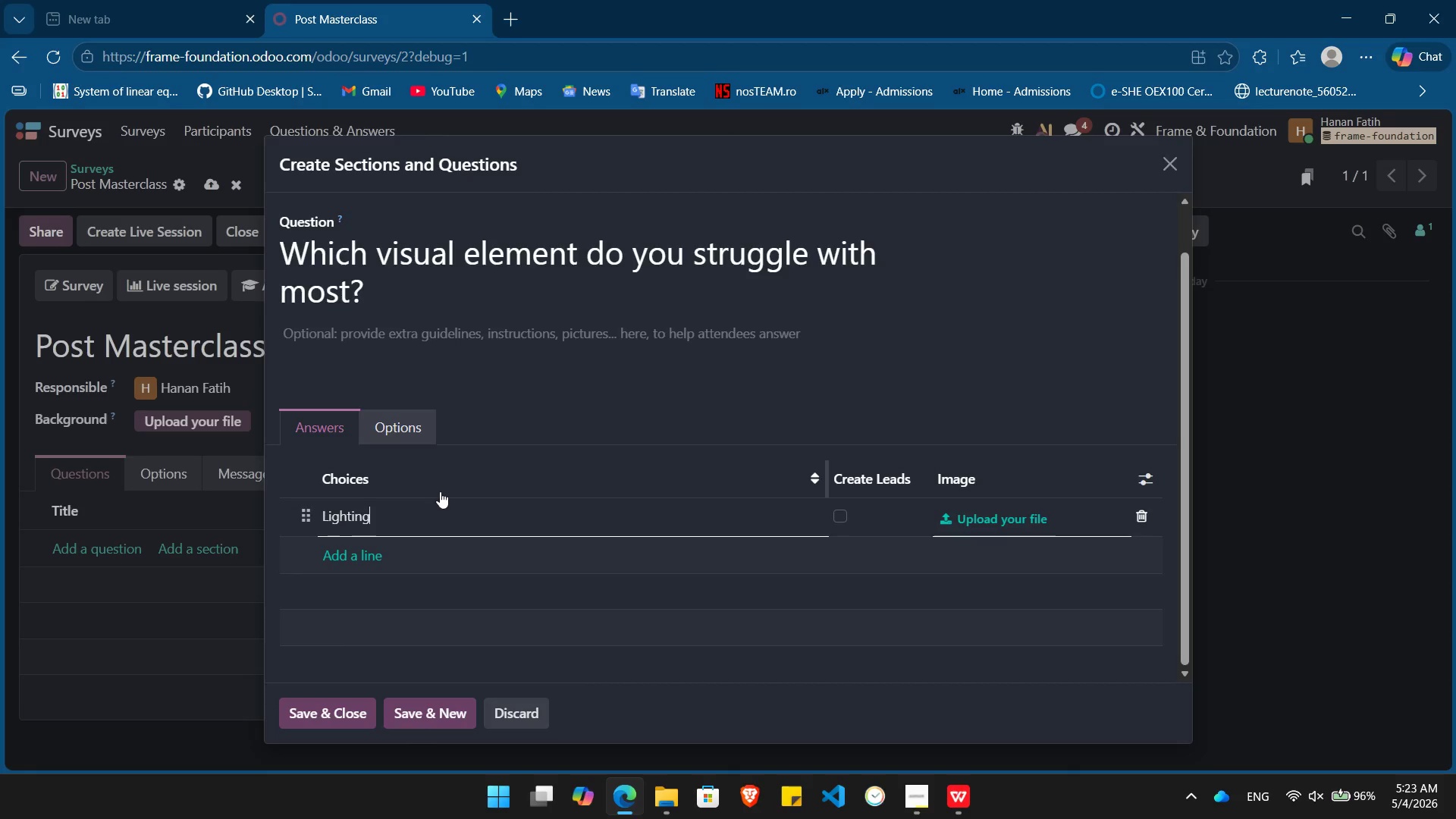 
left_click([358, 548])
 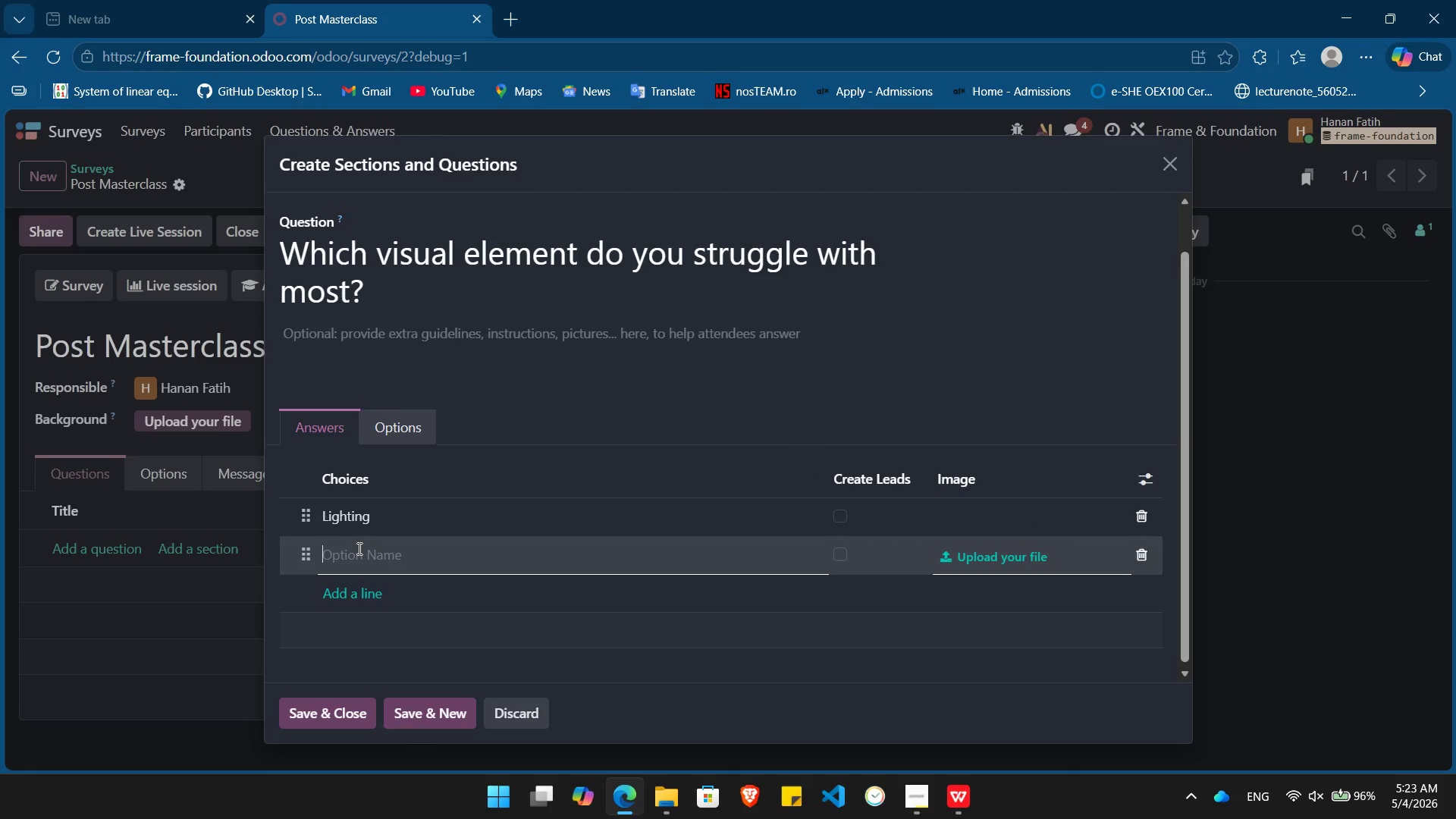 
type(Decl)
key(Backspace)
key(Backspace)
key(Backspace)
key(Backspace)
type(Seller)
 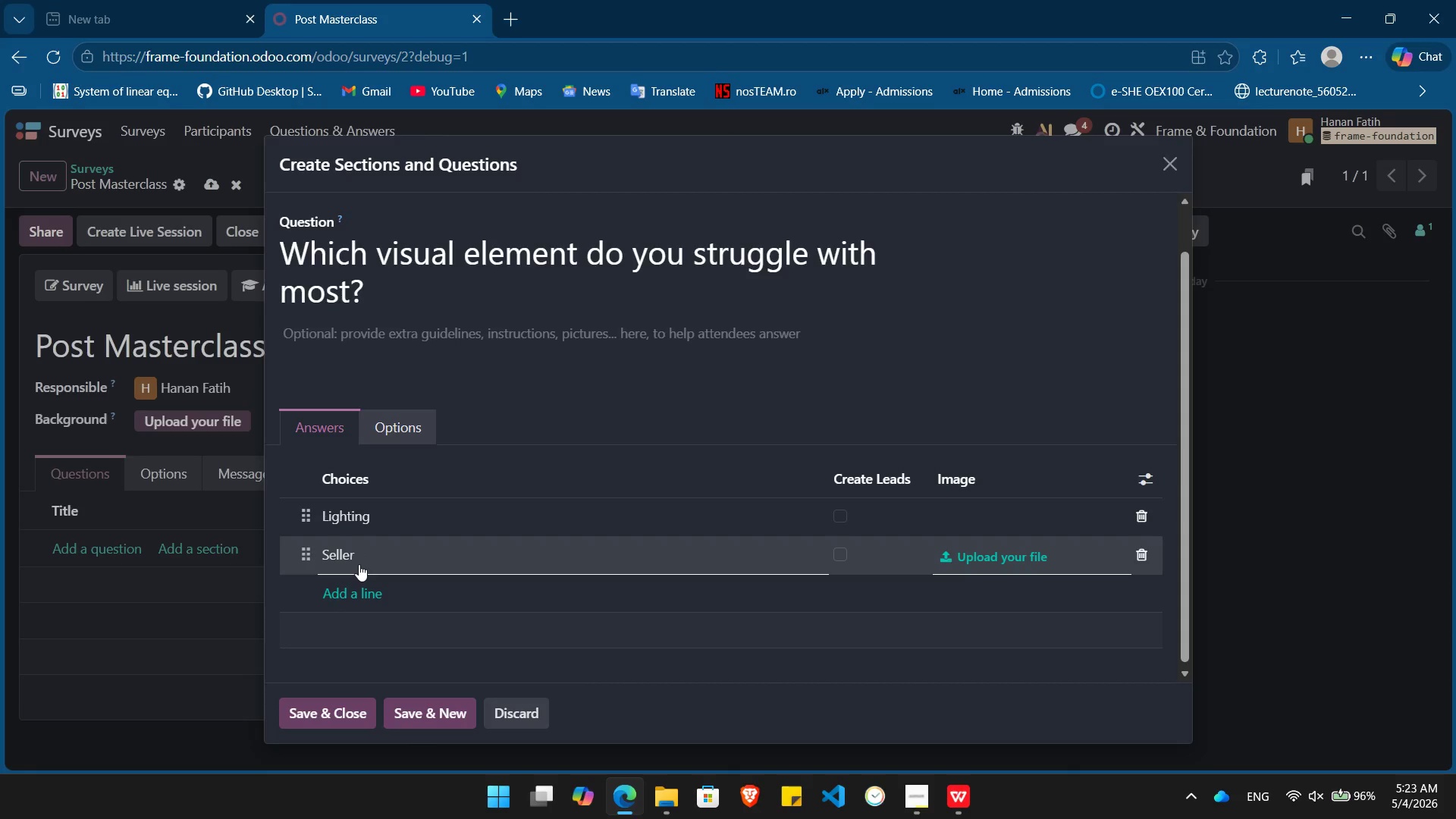 
type(s' Items)
 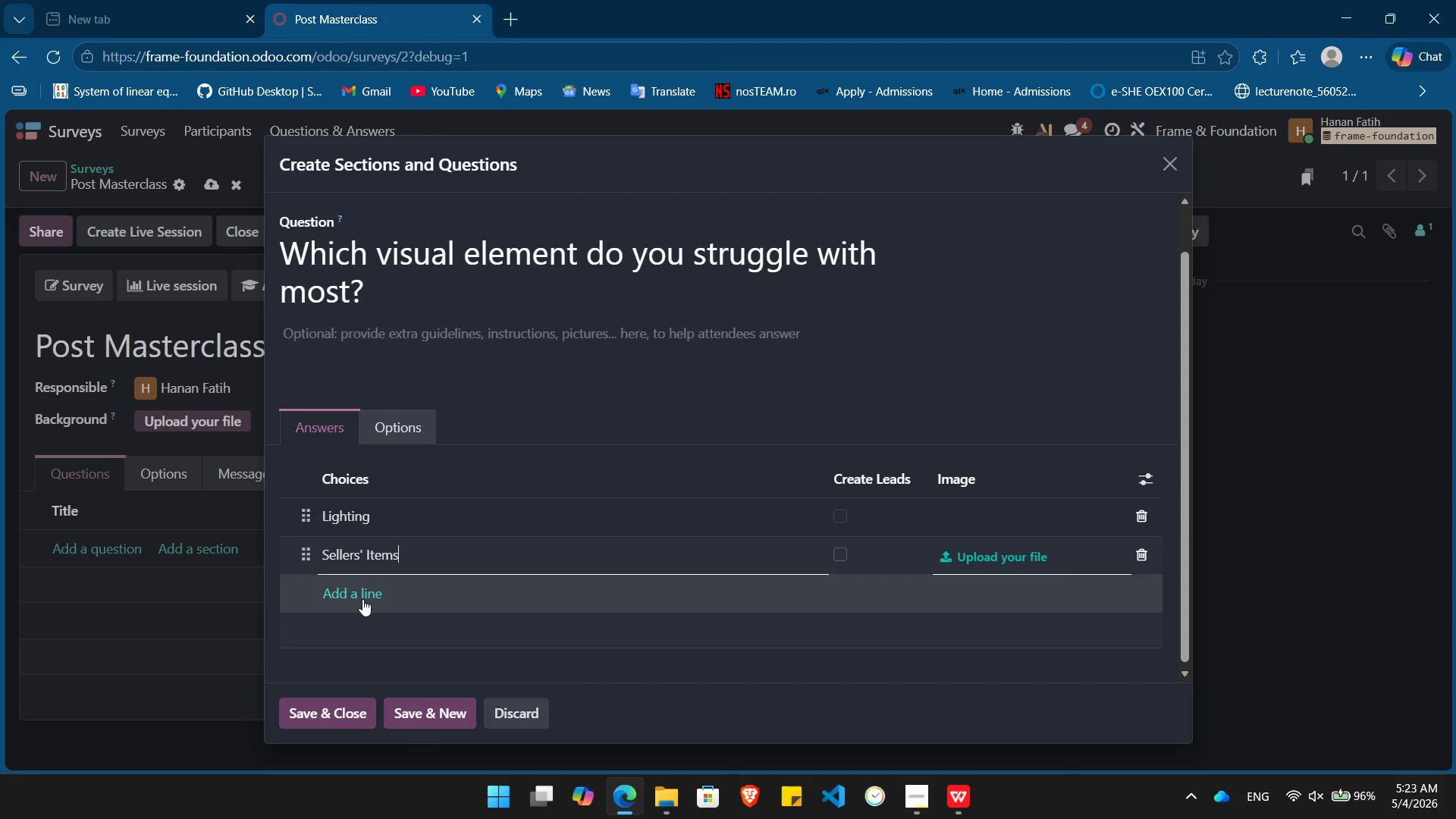 
left_click([362, 599])
 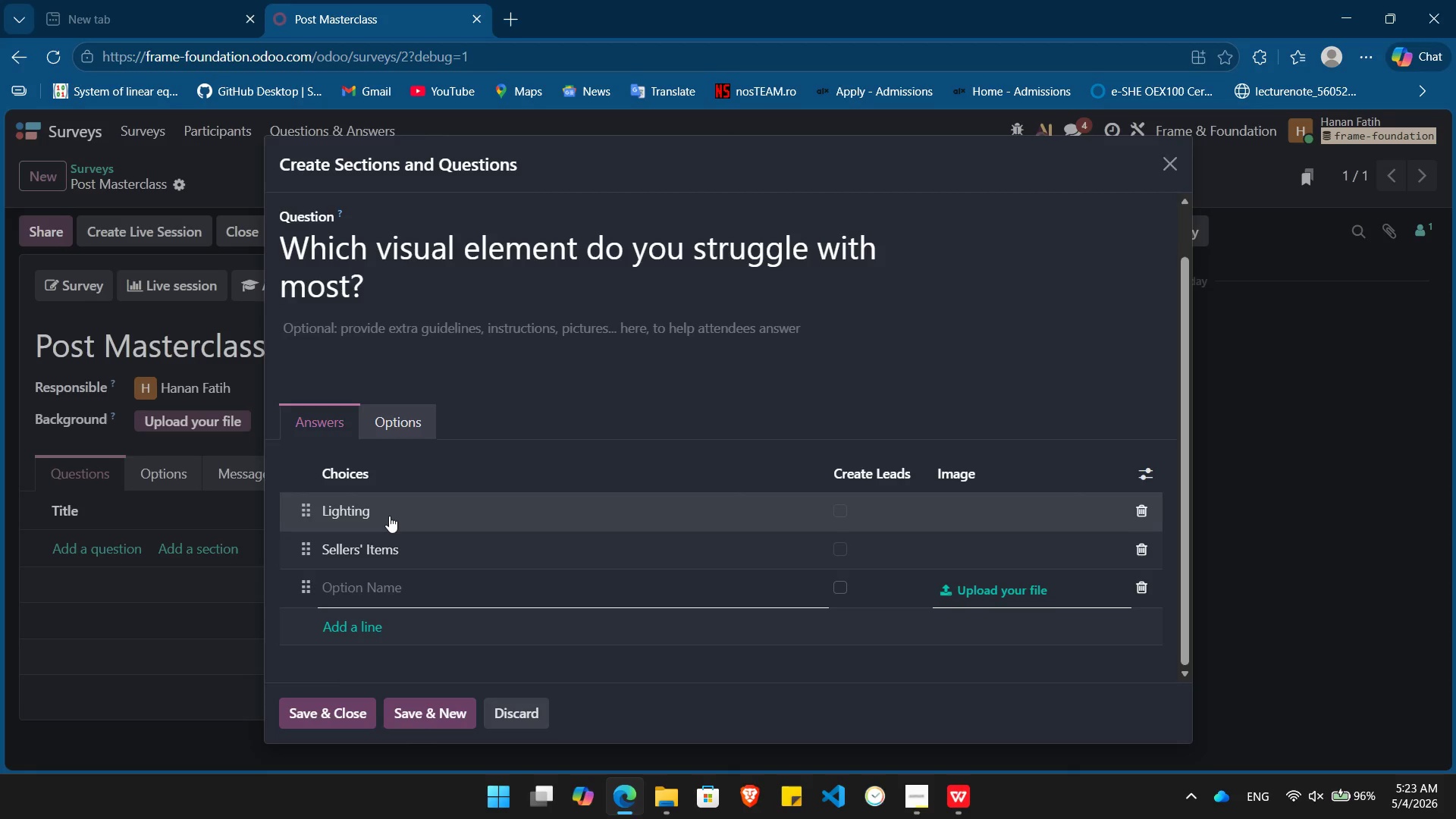 
type(SMall )
key(Backspace)
key(Backspace)
key(Backspace)
key(Backspace)
key(Backspace)
type(mall Spav)
key(Backspace)
type(e Photography)
 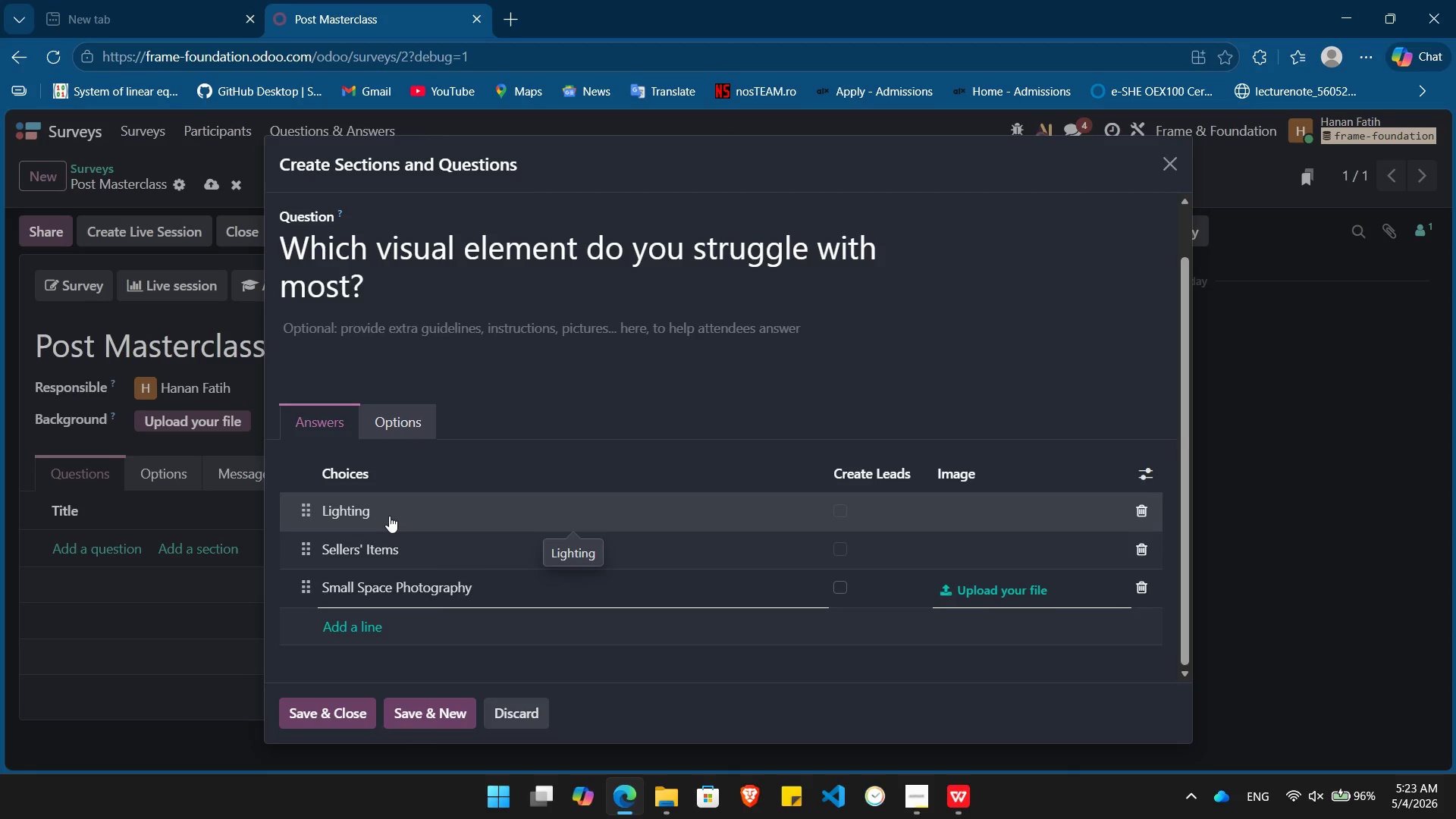 
hold_key(key=C, duration=0.31)
 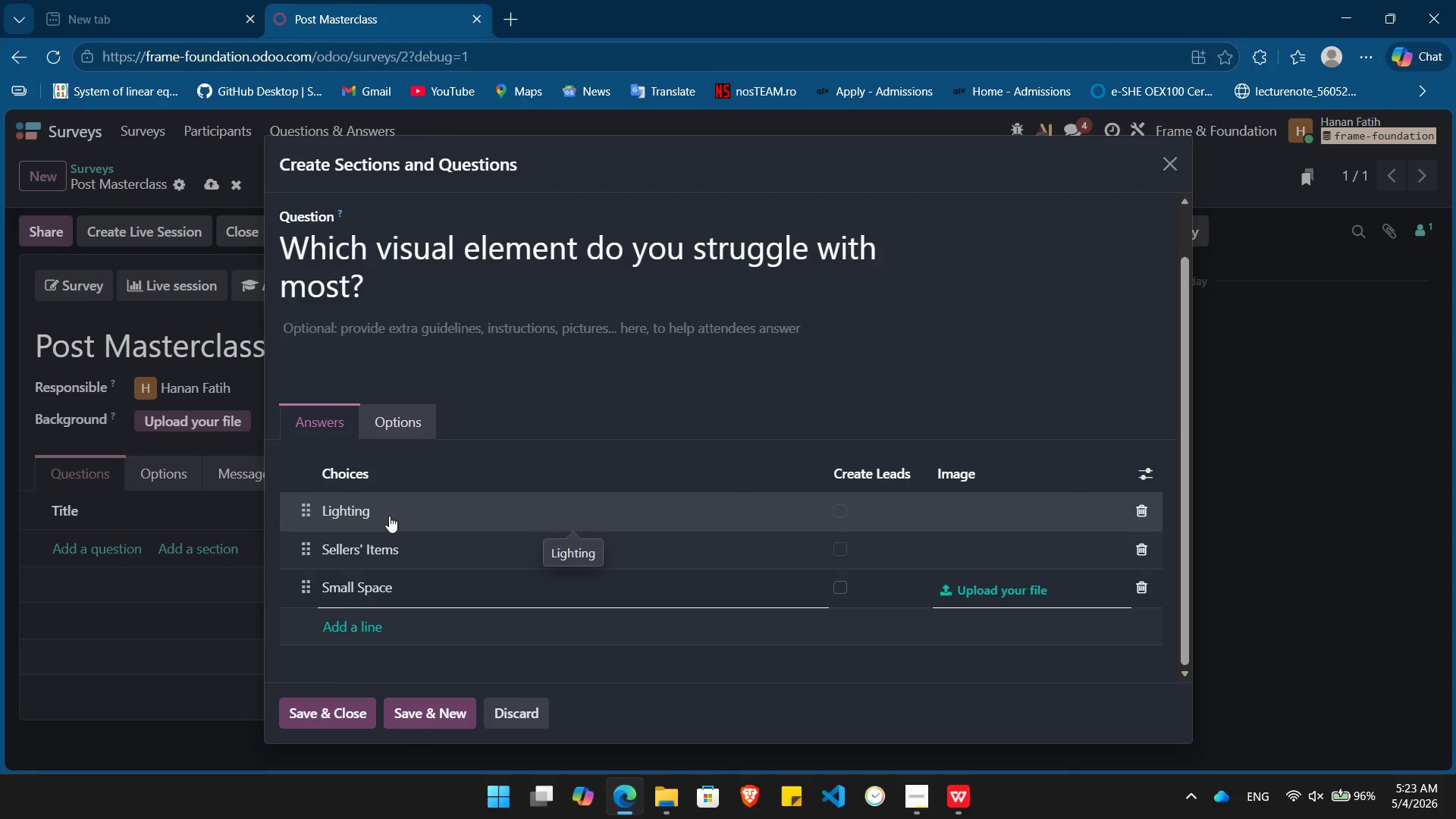 
left_click([358, 626])
 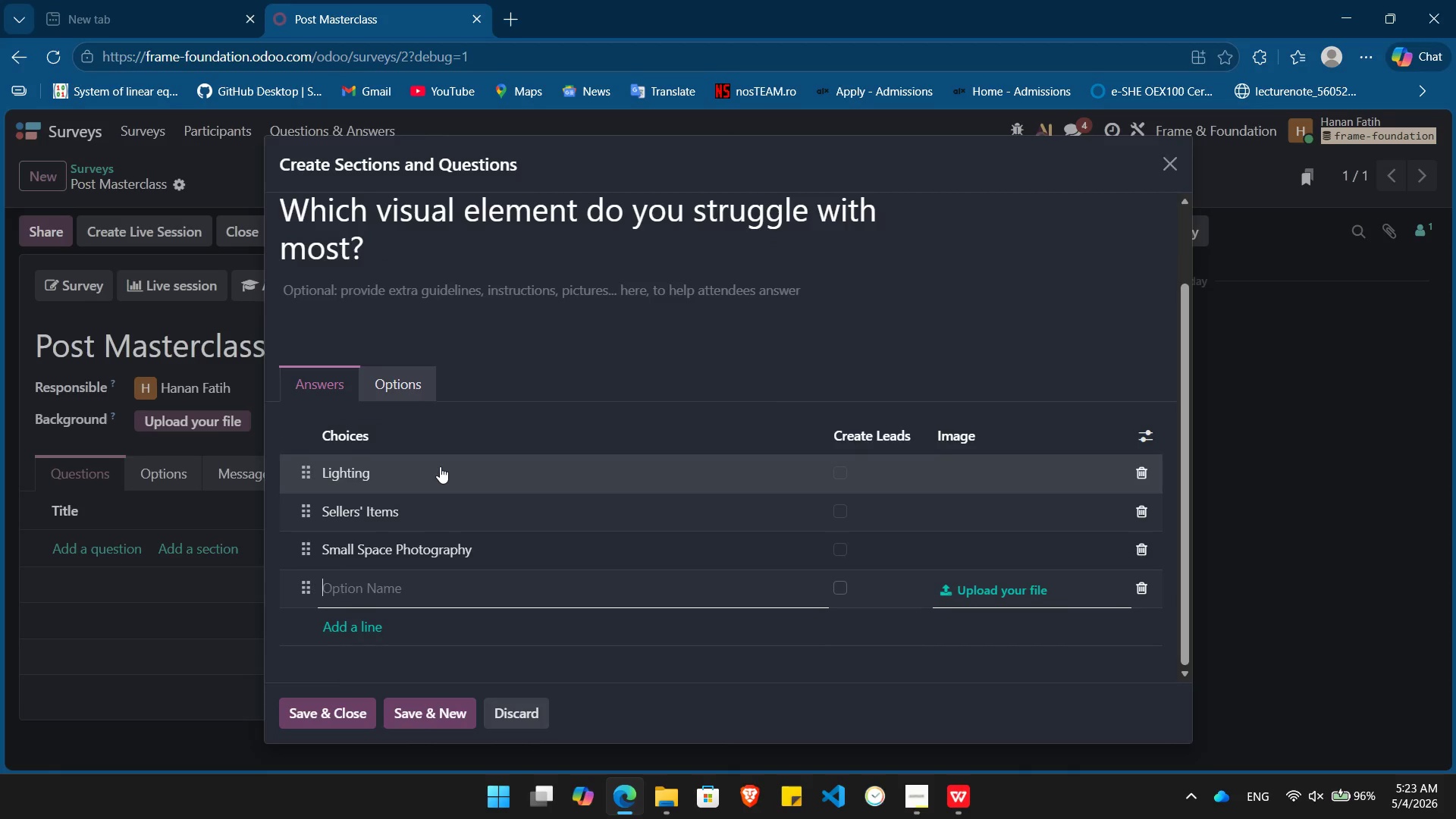 
type(Extr)
key(Backspace)
key(Backspace)
type(ternal Curb )
 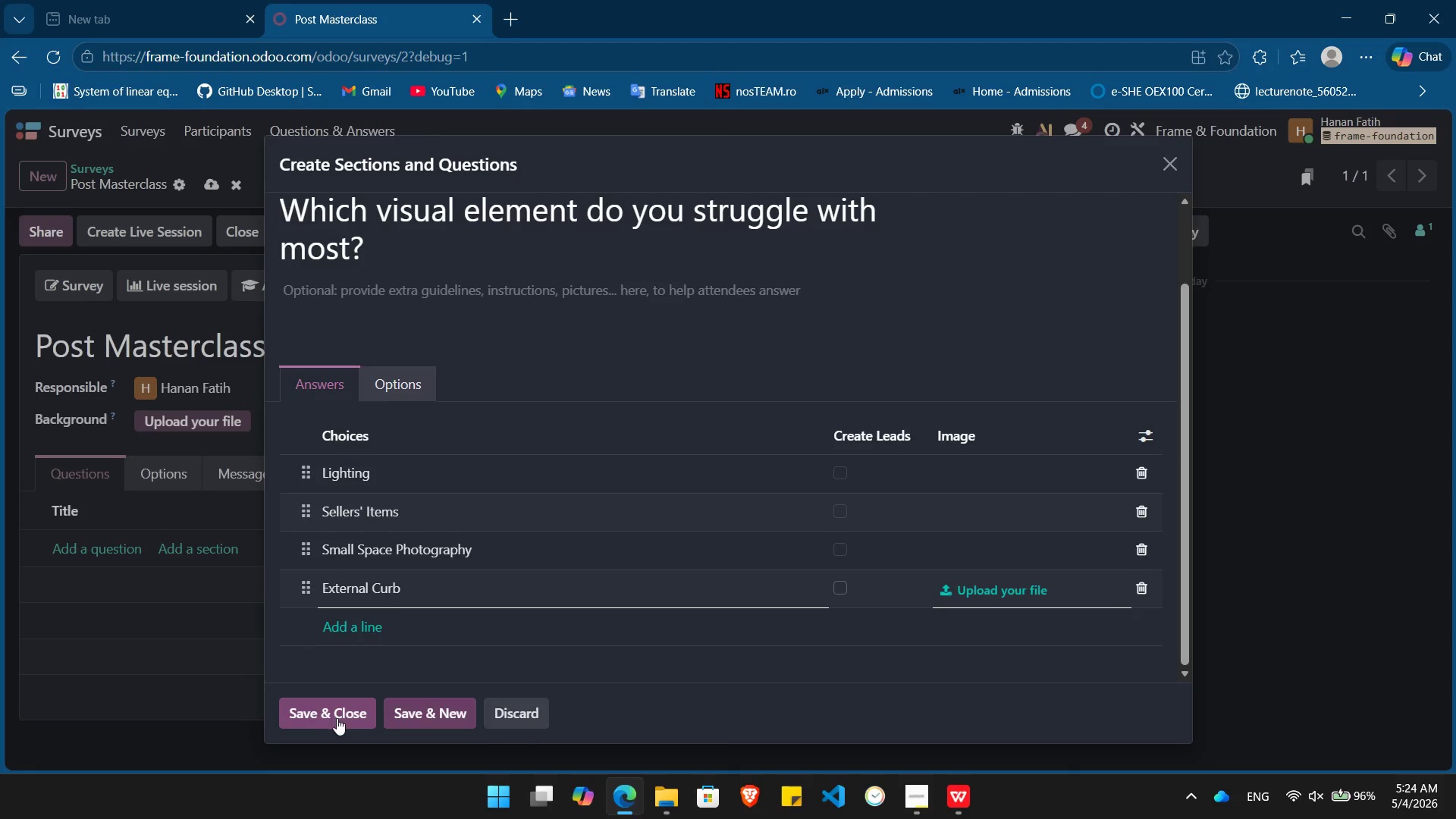 
left_click([415, 715])
 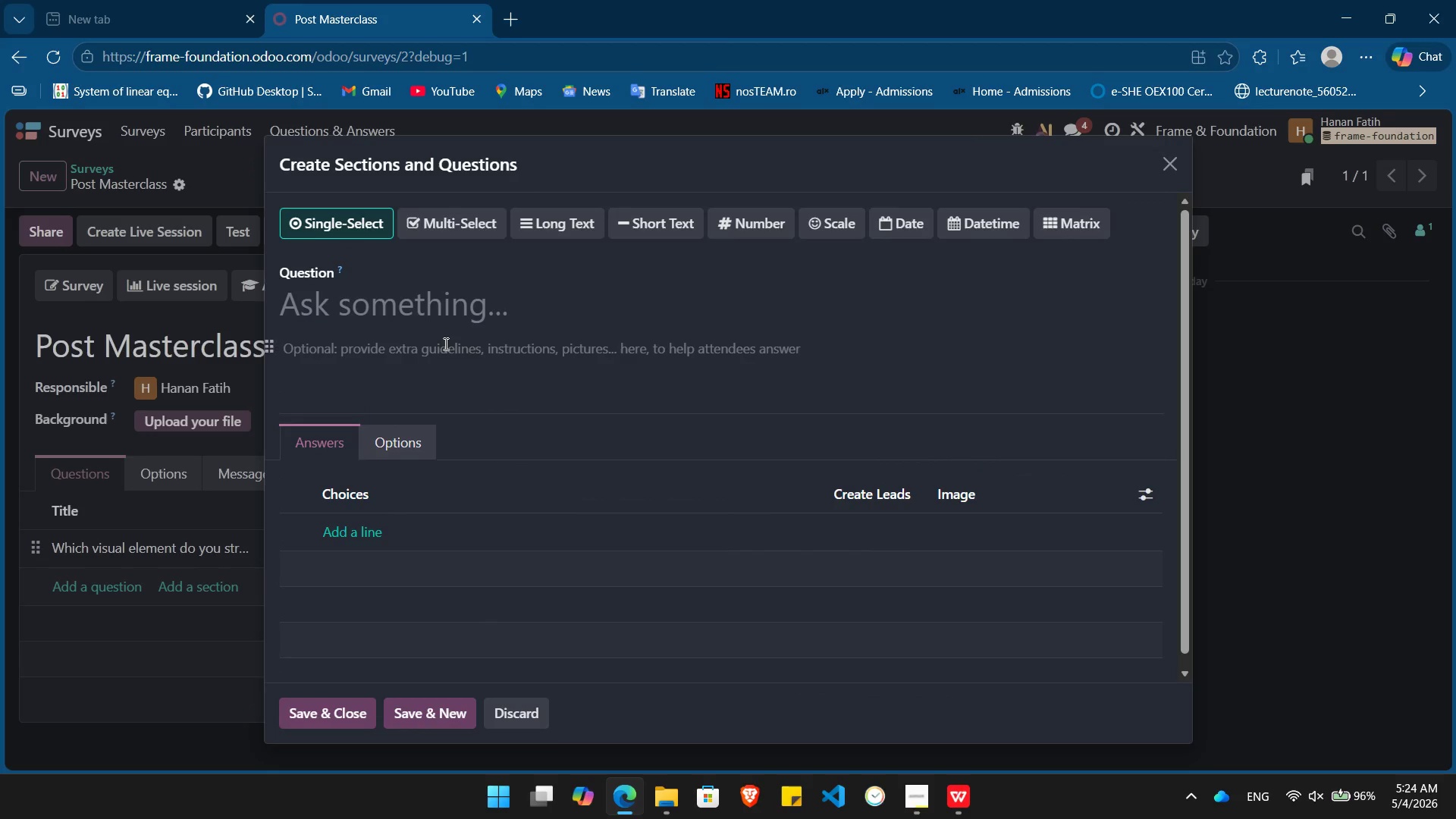 
wait(5.22)
 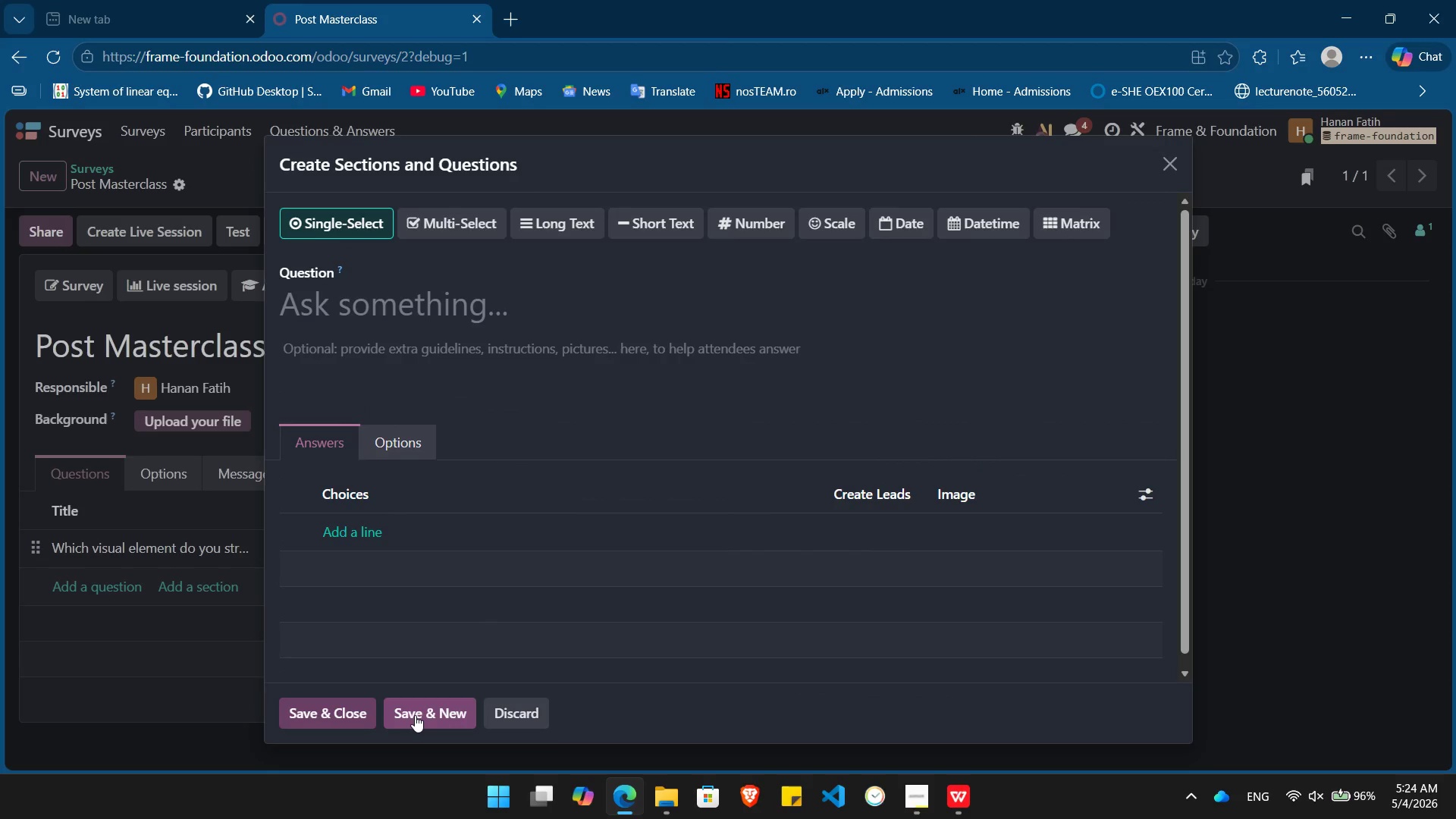 
left_click([419, 297])
 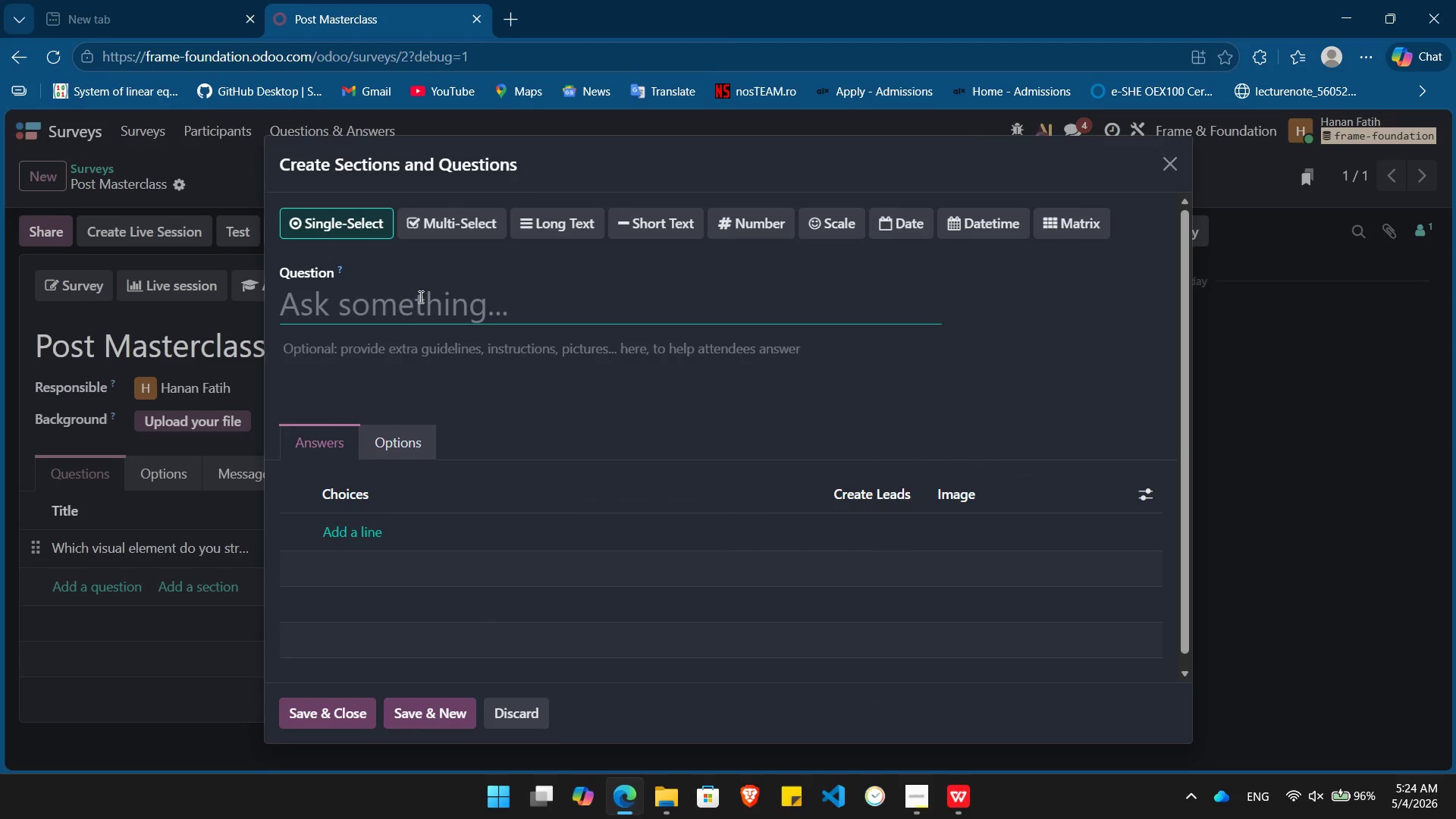 
type(What is the #1 reason you hesitate to book [)
key(Backspace)
type(professional staging?)
 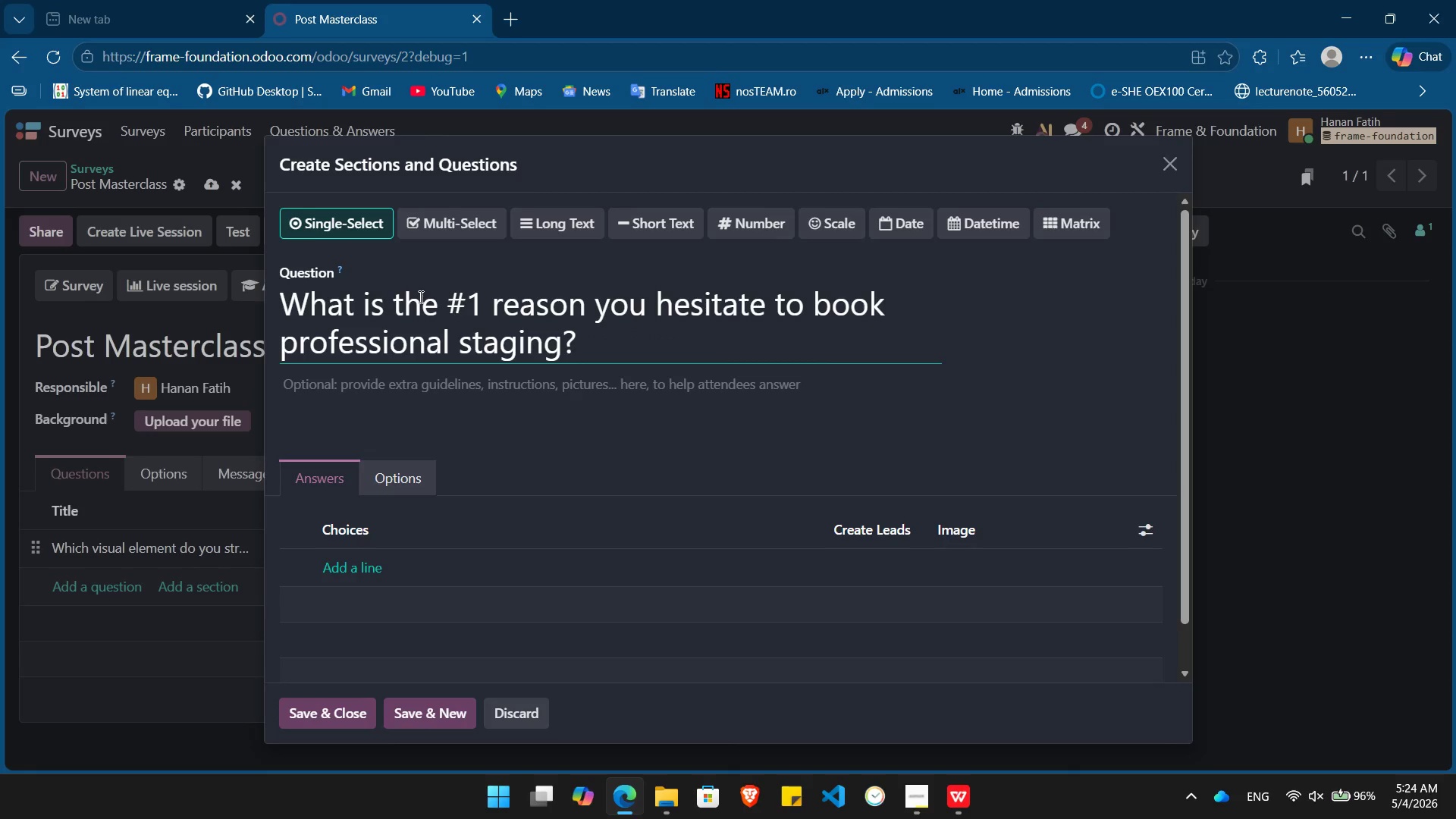 
left_click([367, 516])
 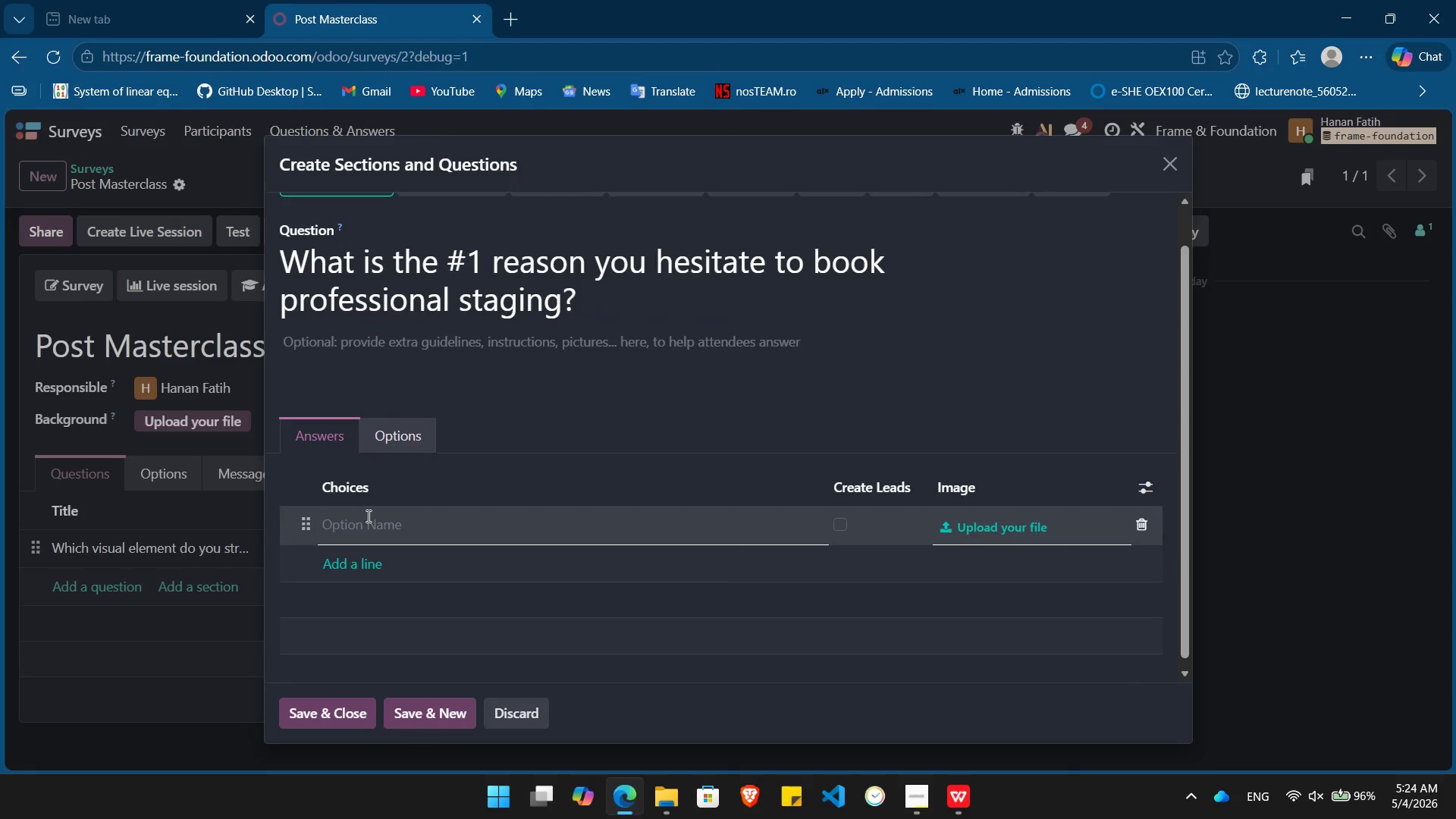 
type(Cost)
 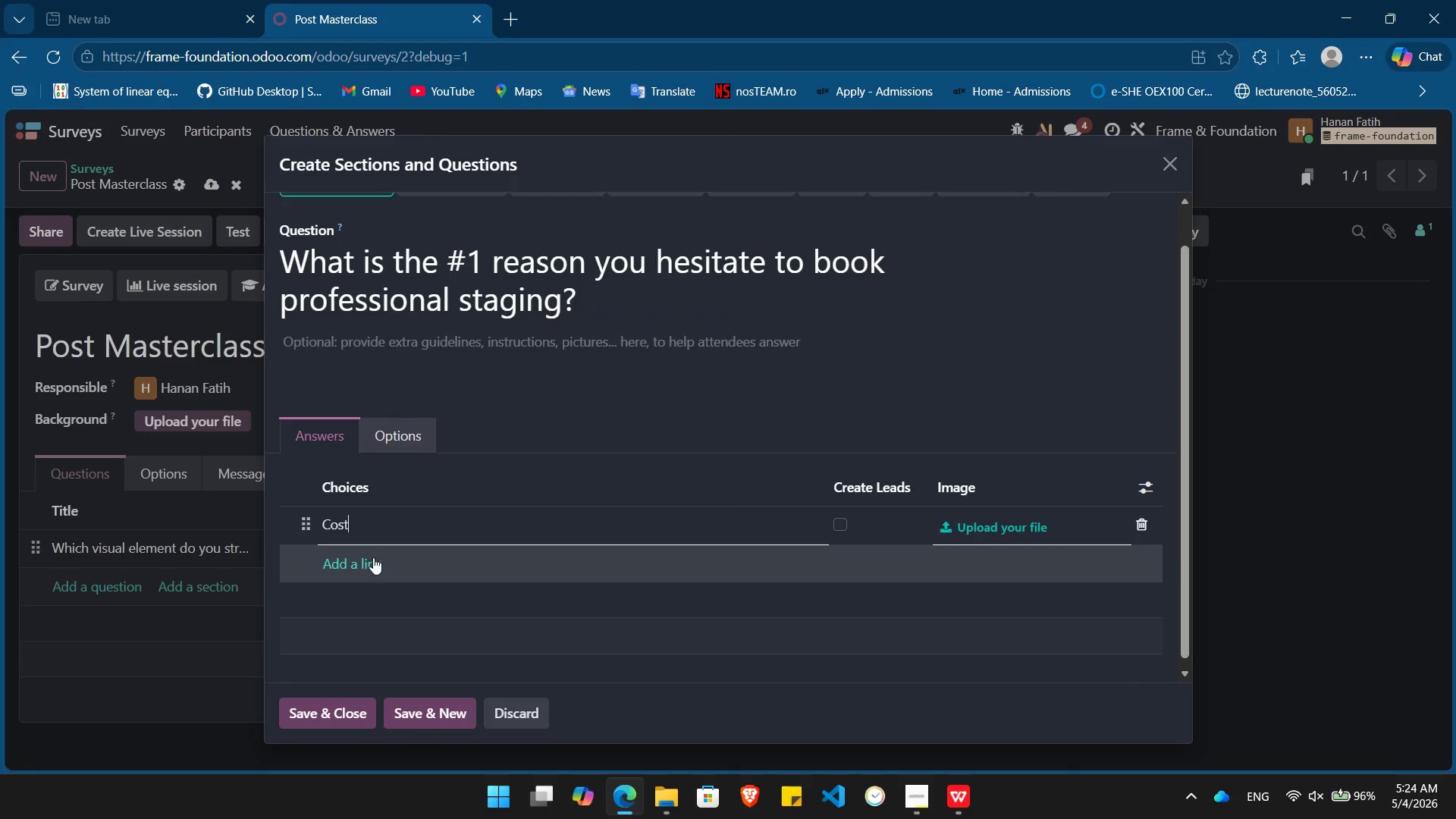 
left_click([373, 557])
 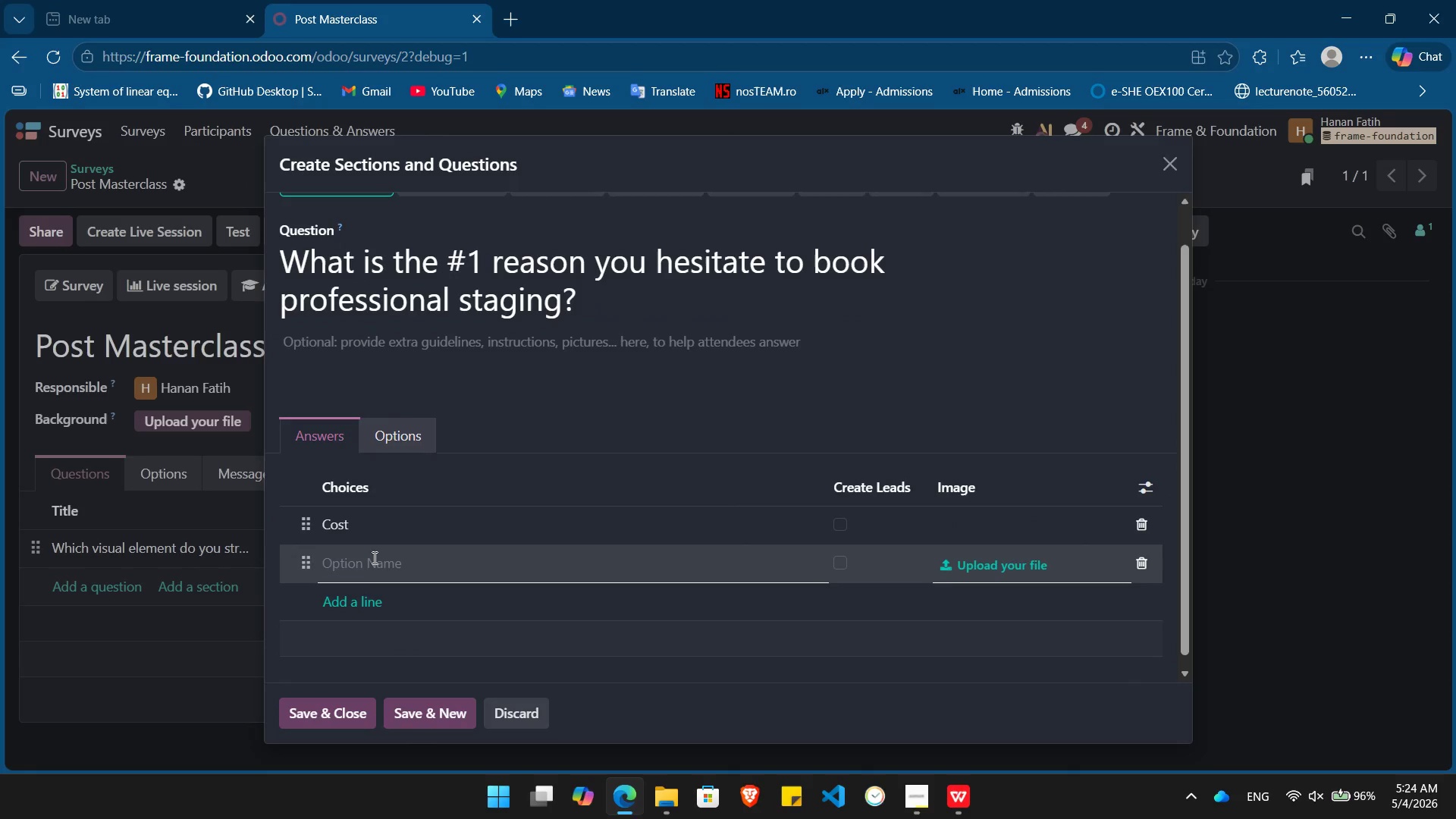 
type(Coordination Time)
 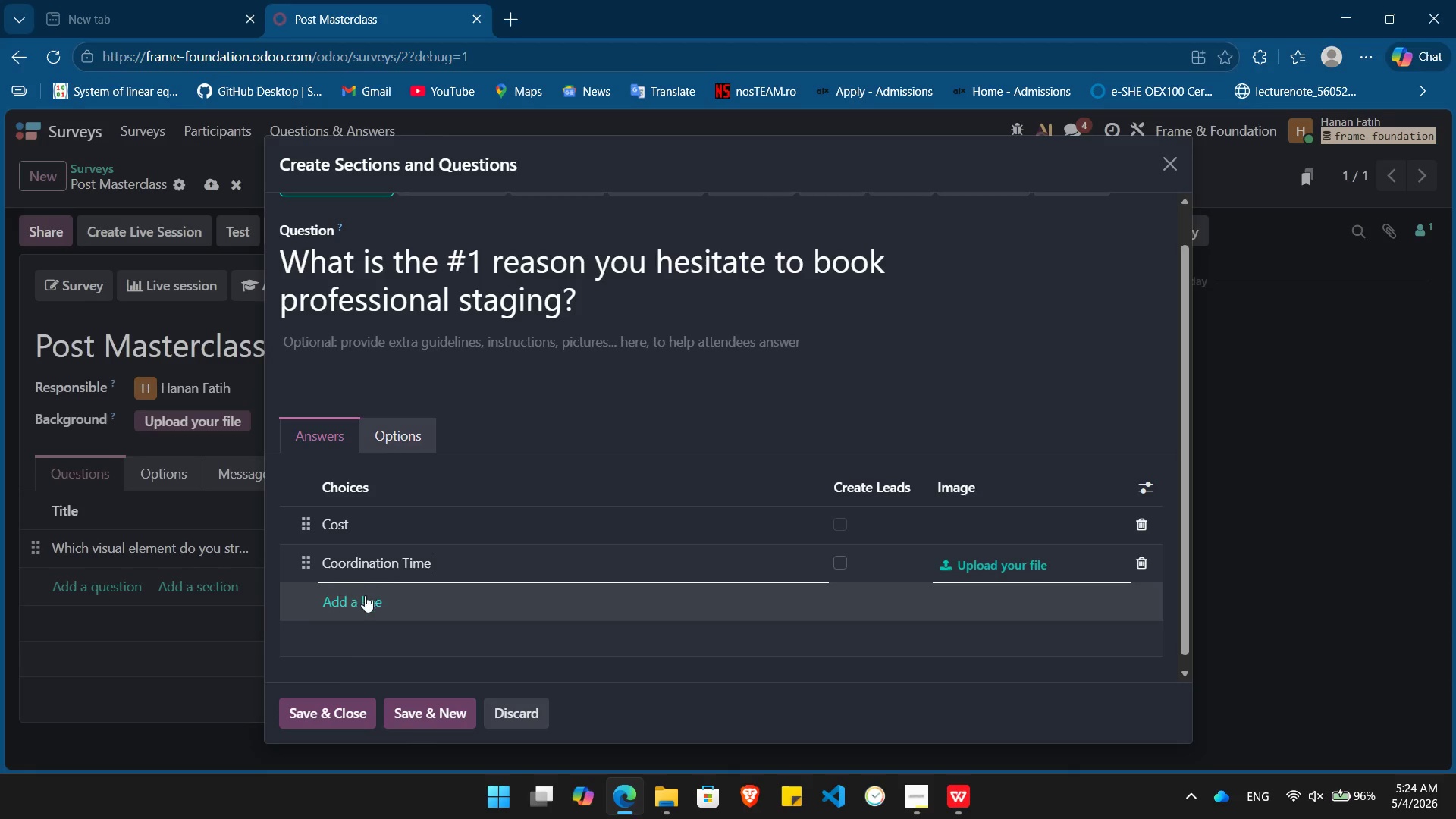 
left_click([362, 597])
 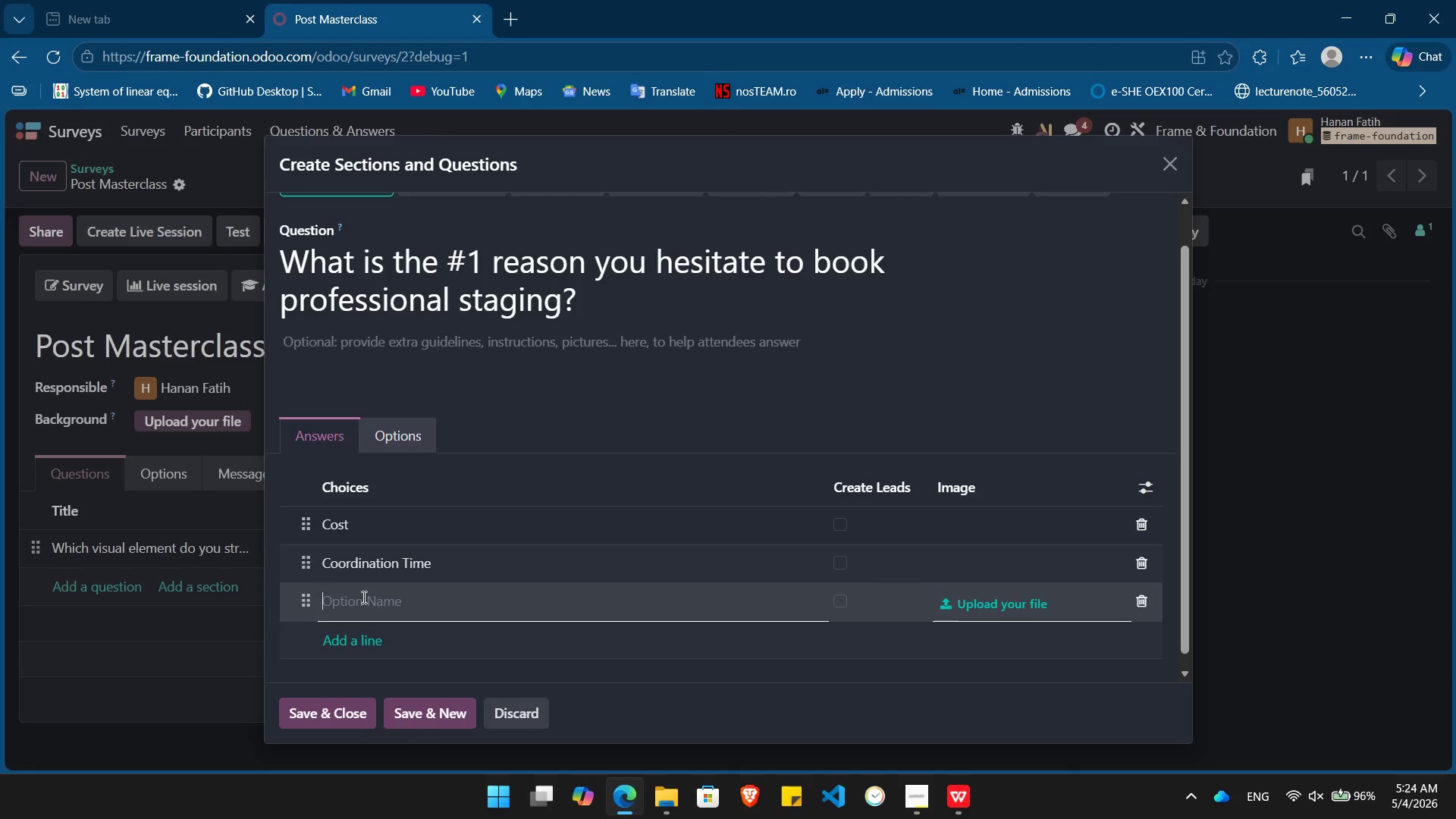 
type(Se;)
key(Backspace)
type(llers aren't convinced)
 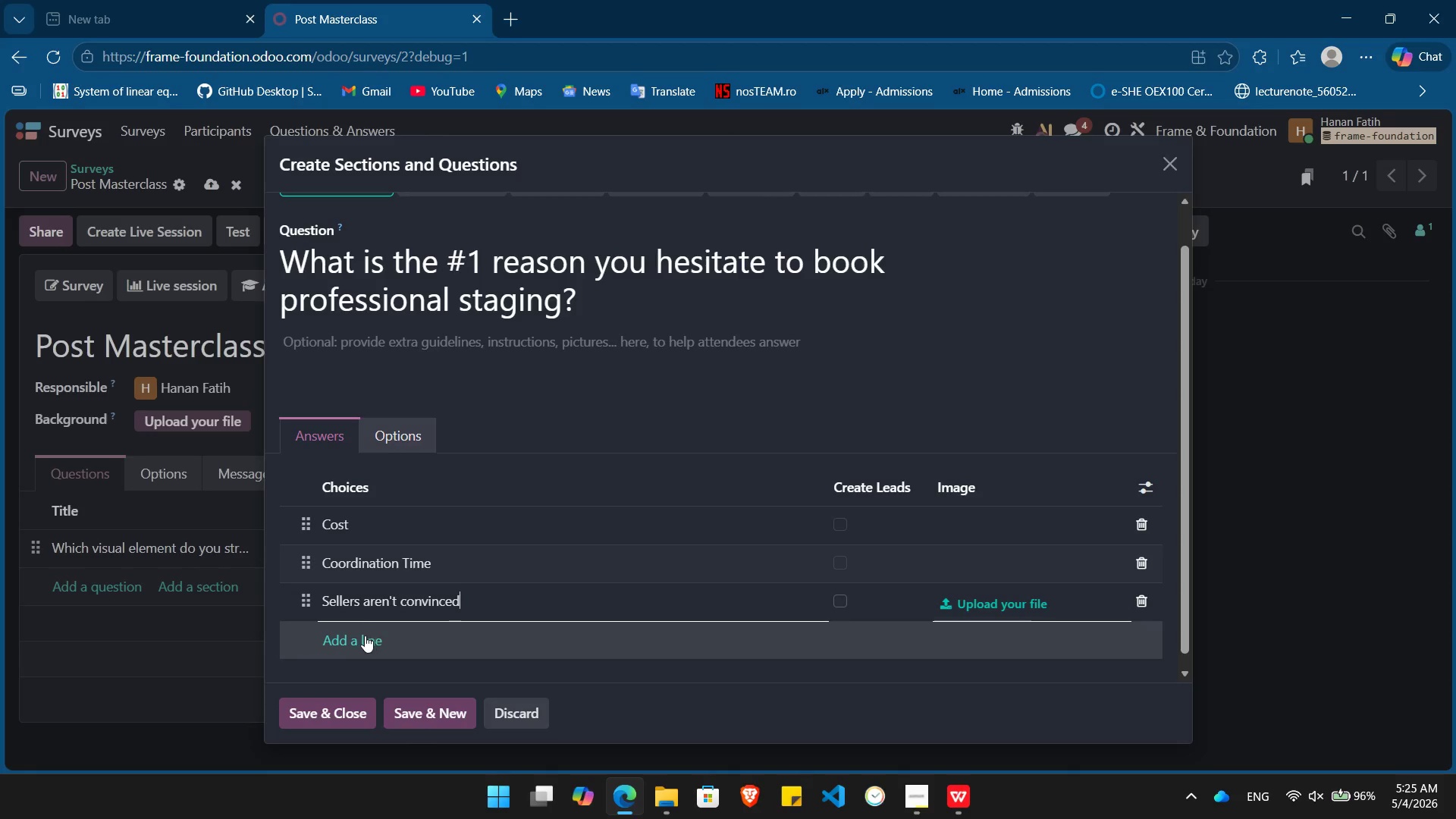 
left_click([365, 635])
 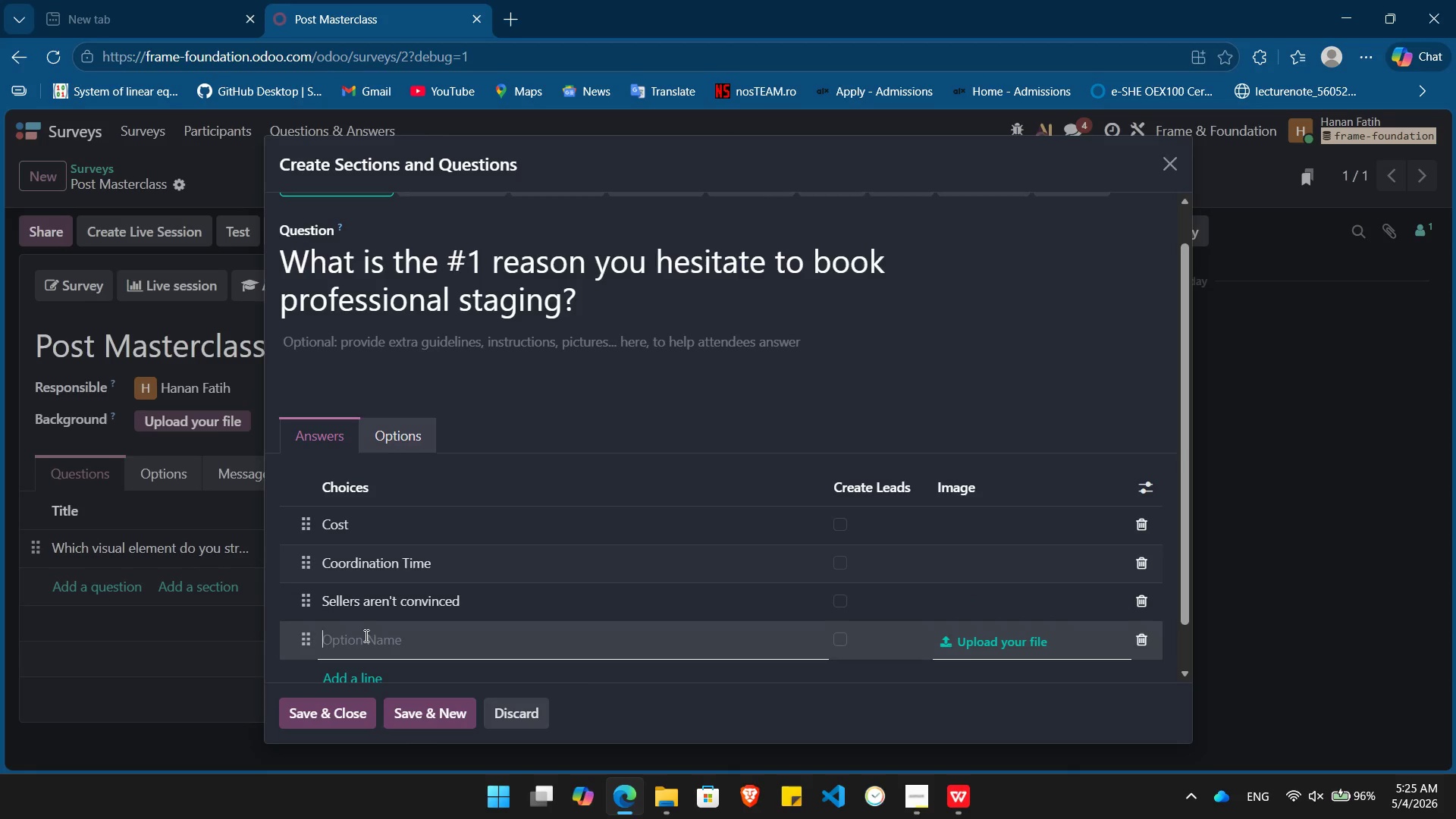 
type(I do it my )
key(Backspace)
type(self)
 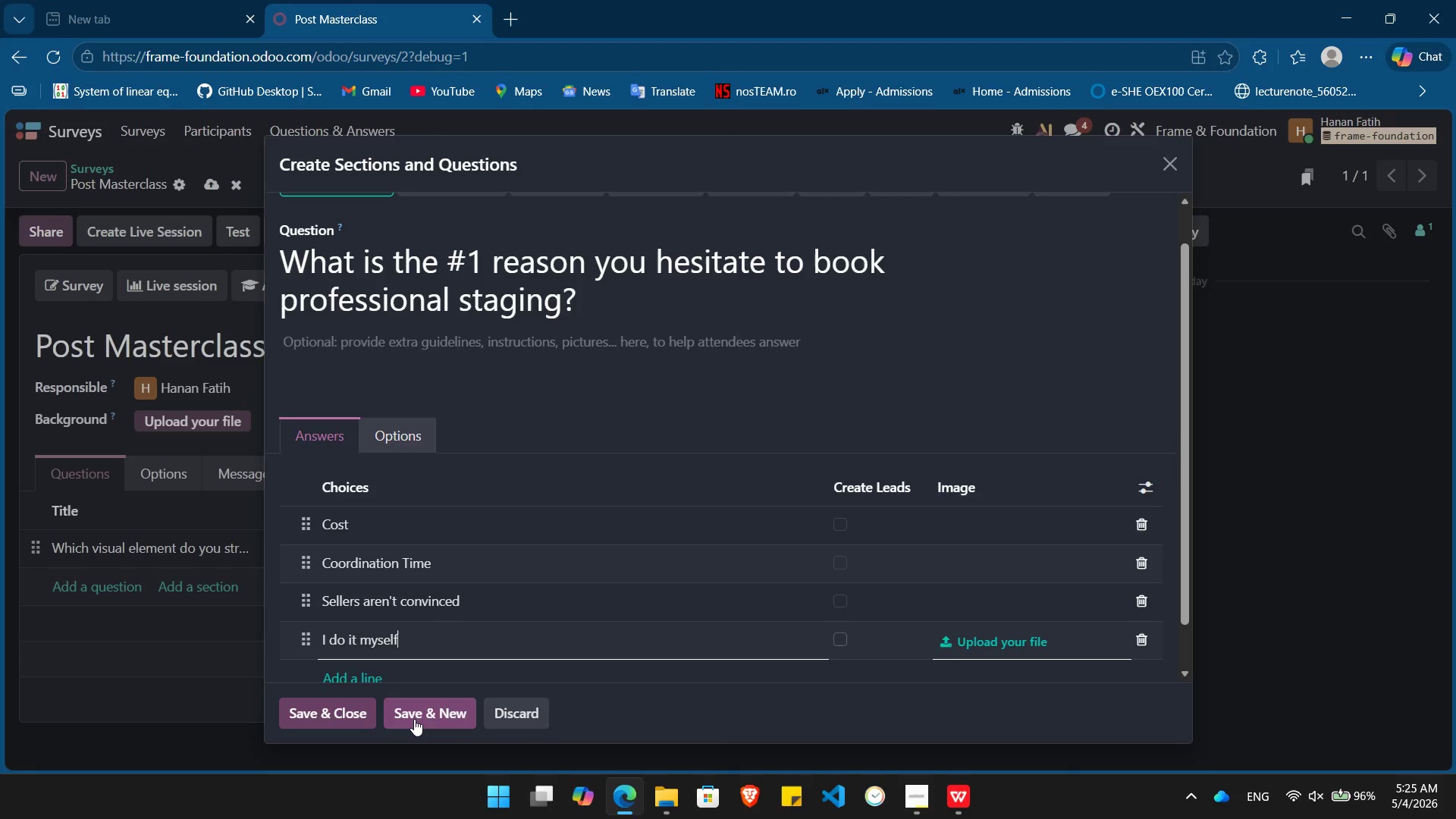 
left_click([414, 719])
 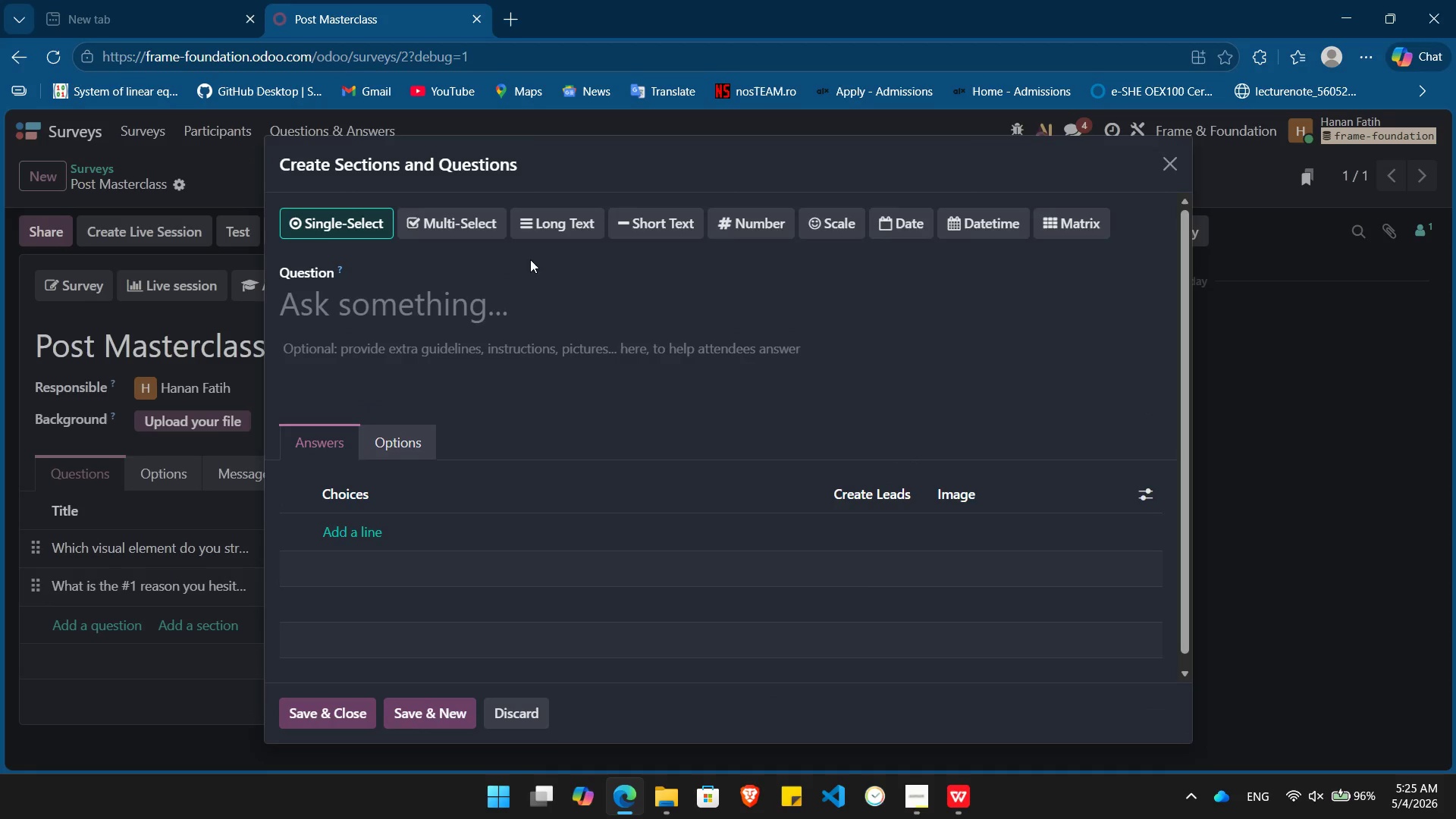 
left_click([477, 318])
 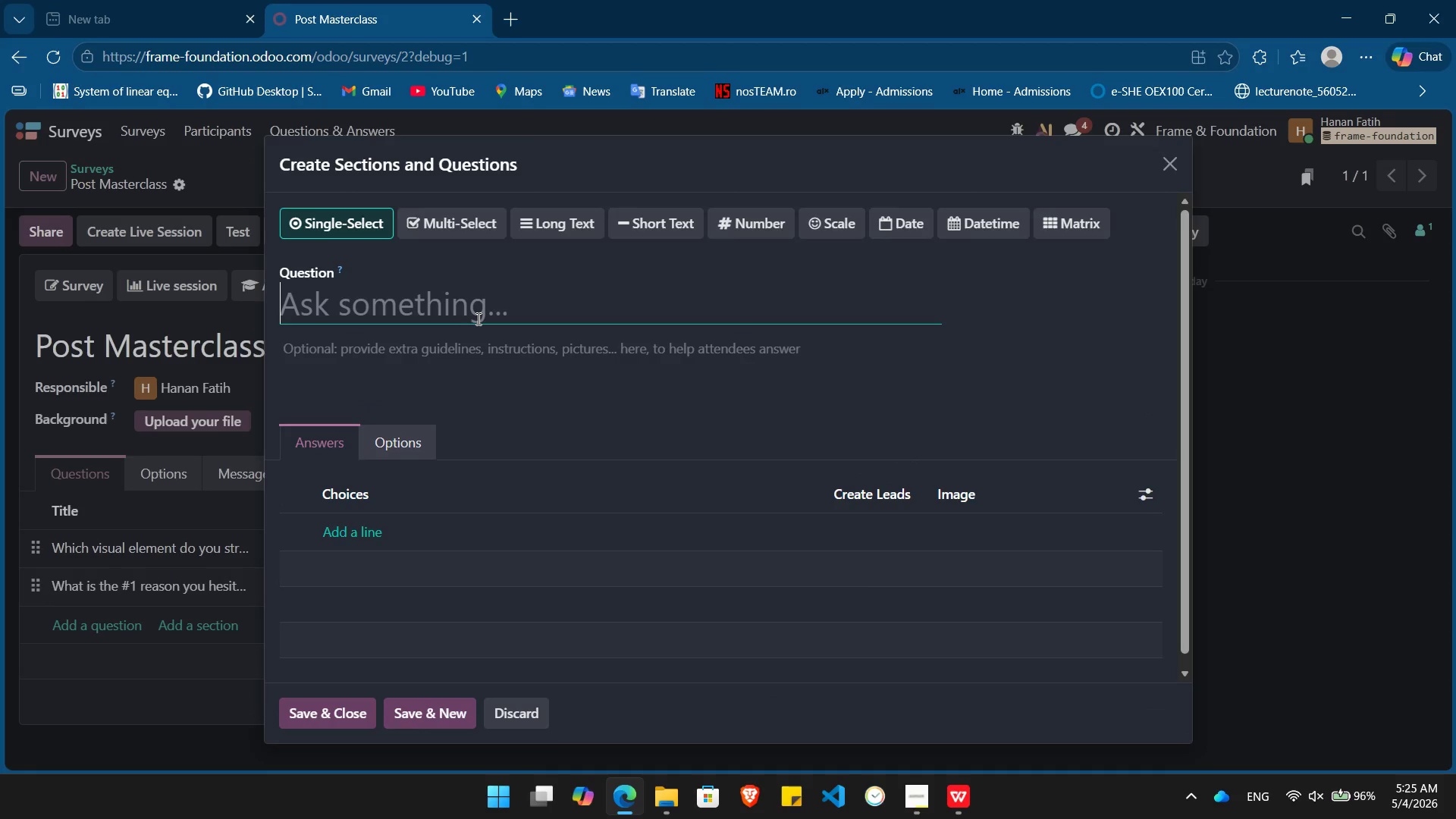 
type(Would you like a custom Visual Audit for your nec)
key(Backspace)
type(xt listing?)
 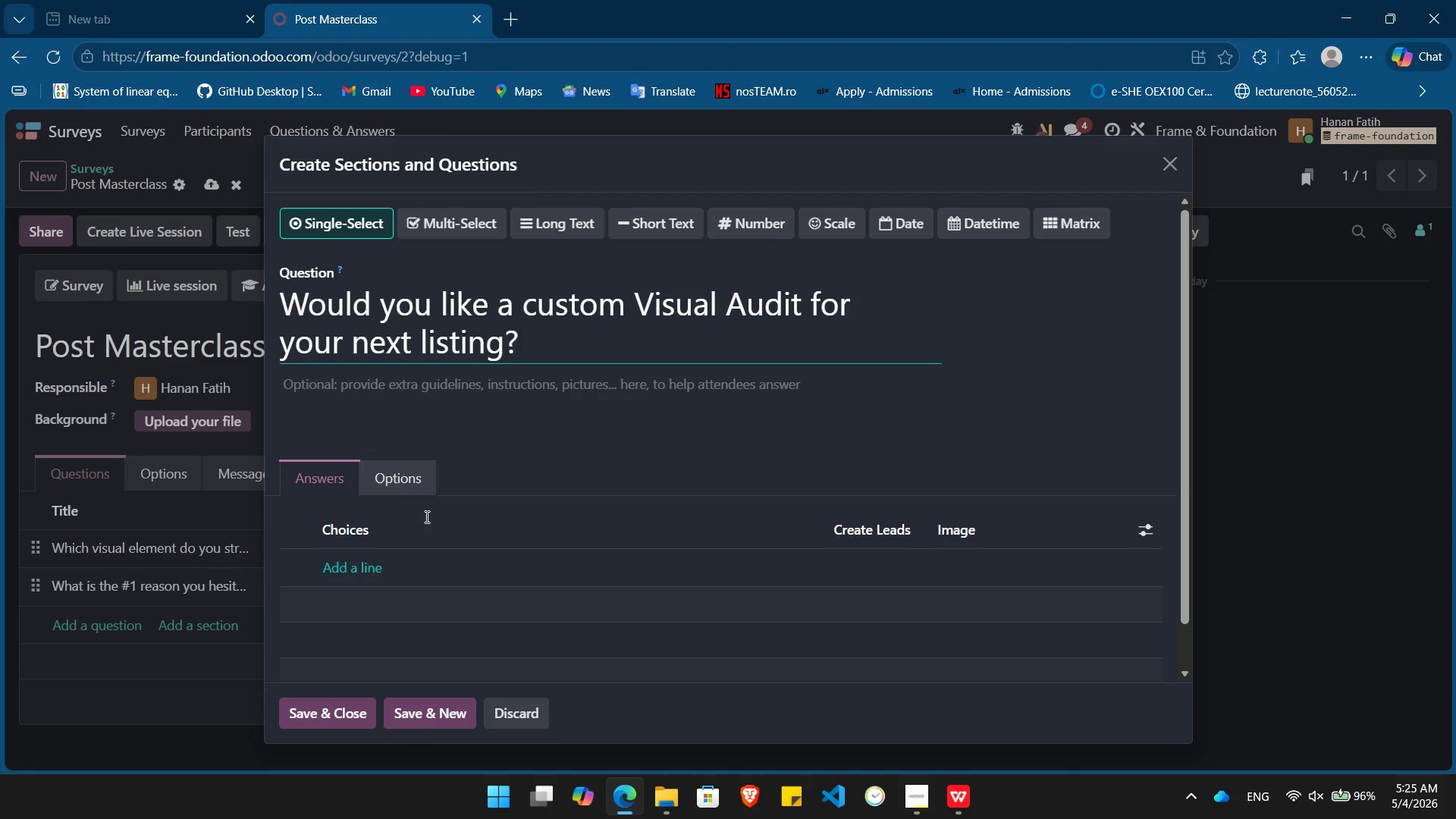 
left_click([354, 566])
 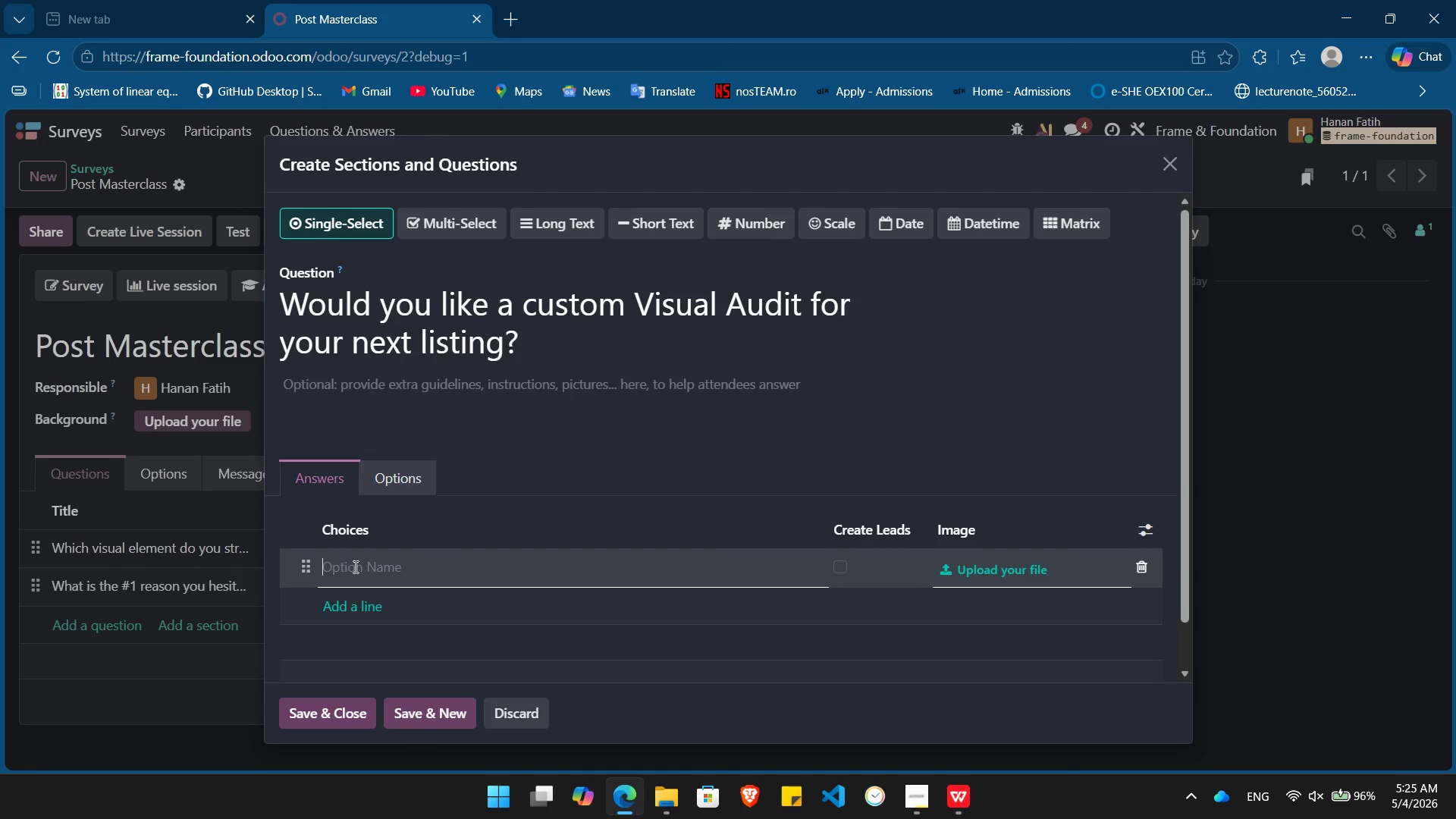 
type(YEs)
key(Backspace)
key(Backspace)
type(es)
 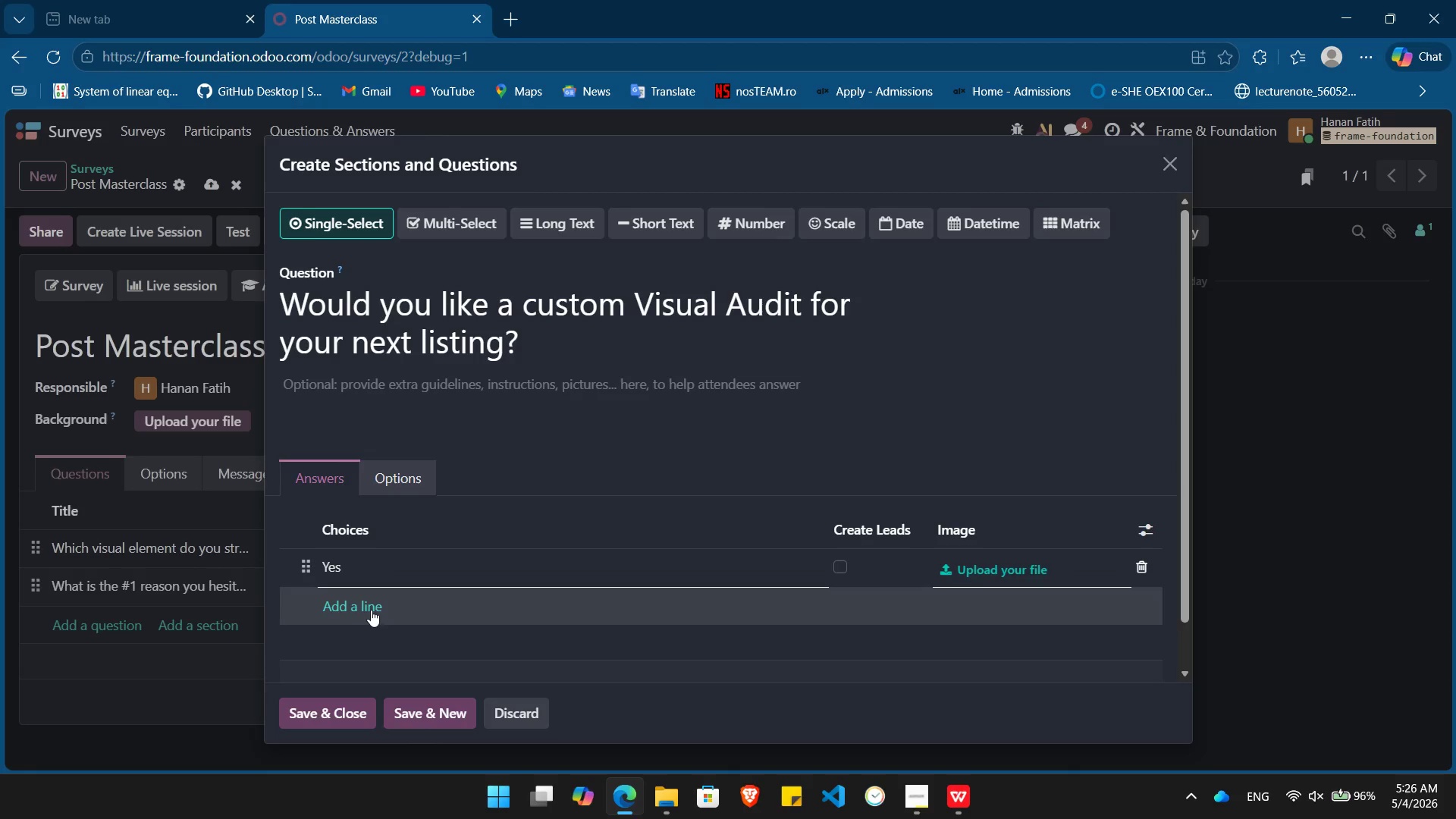 
left_click([373, 609])
 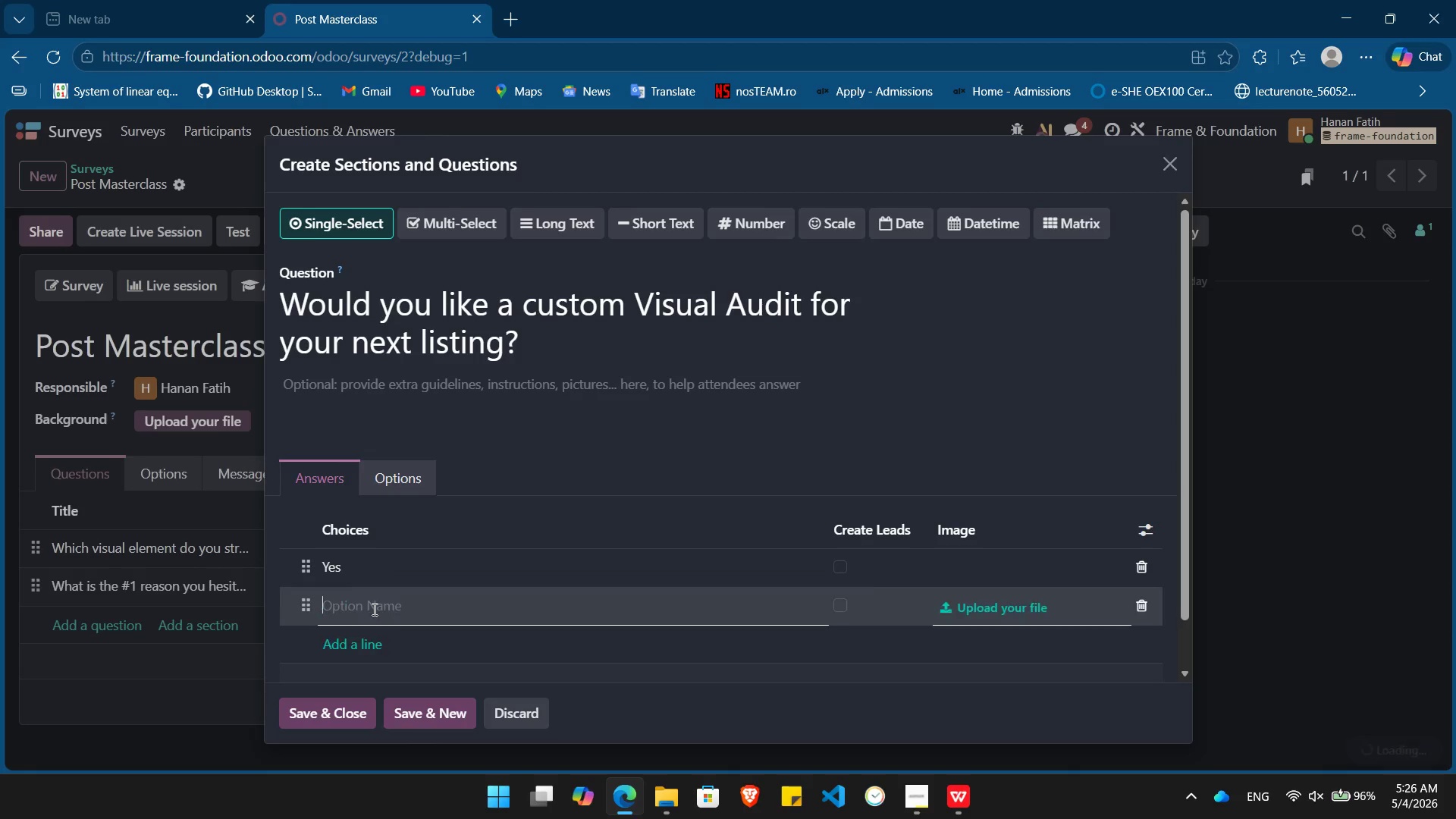 
type(Np)
key(Backspace)
type(ot right now)
 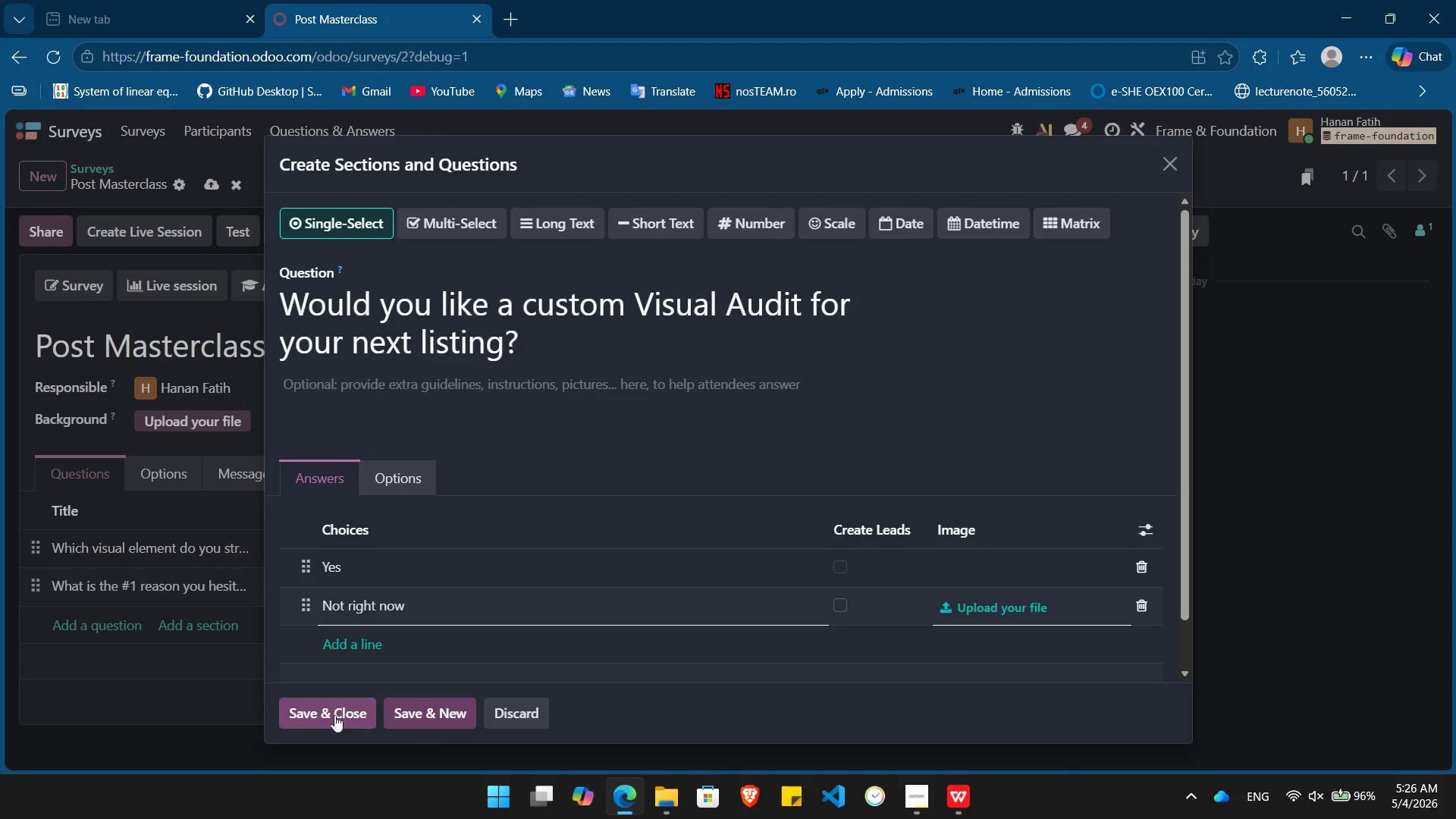 
left_click([328, 720])
 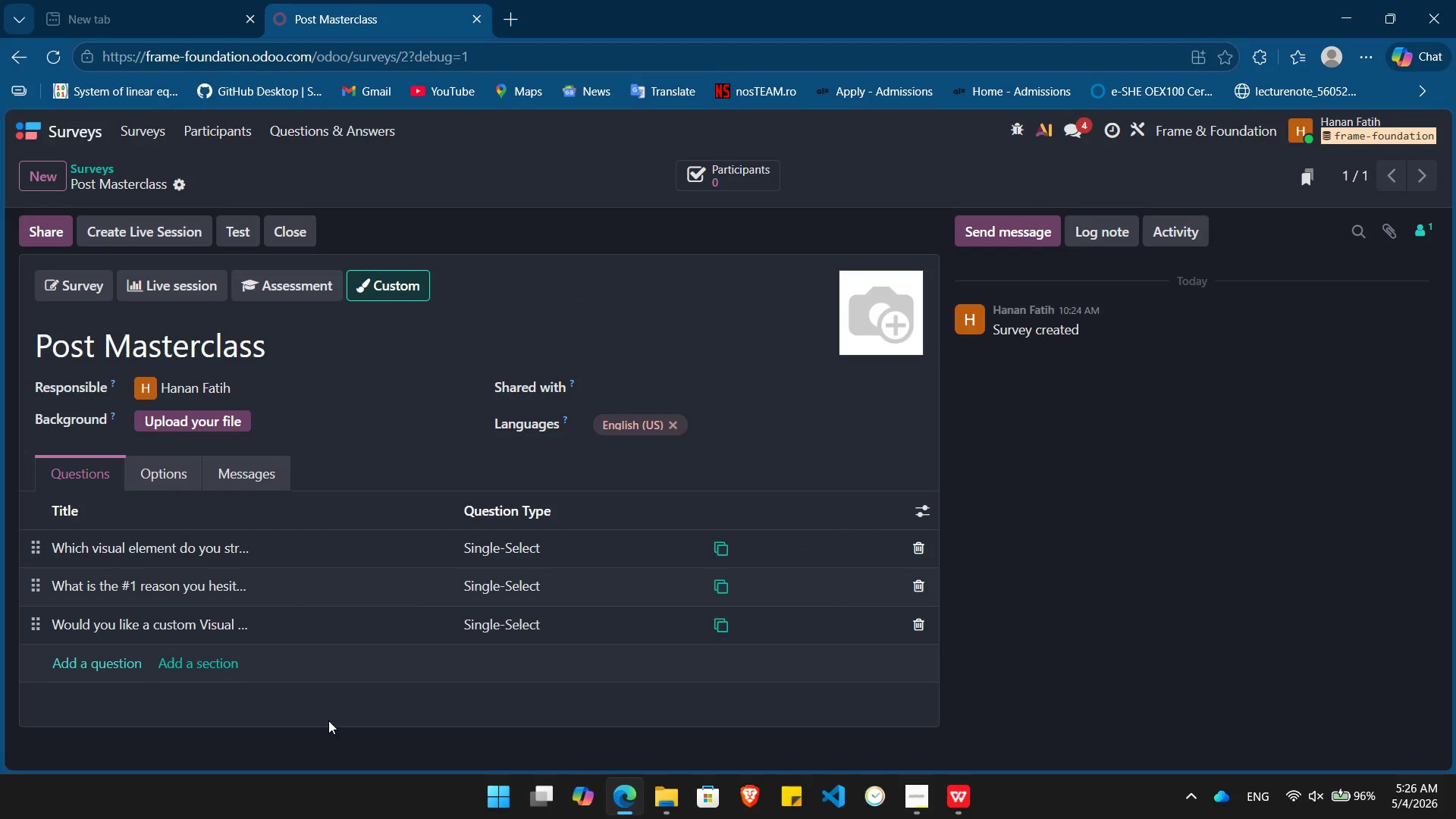 
wait(13.2)
 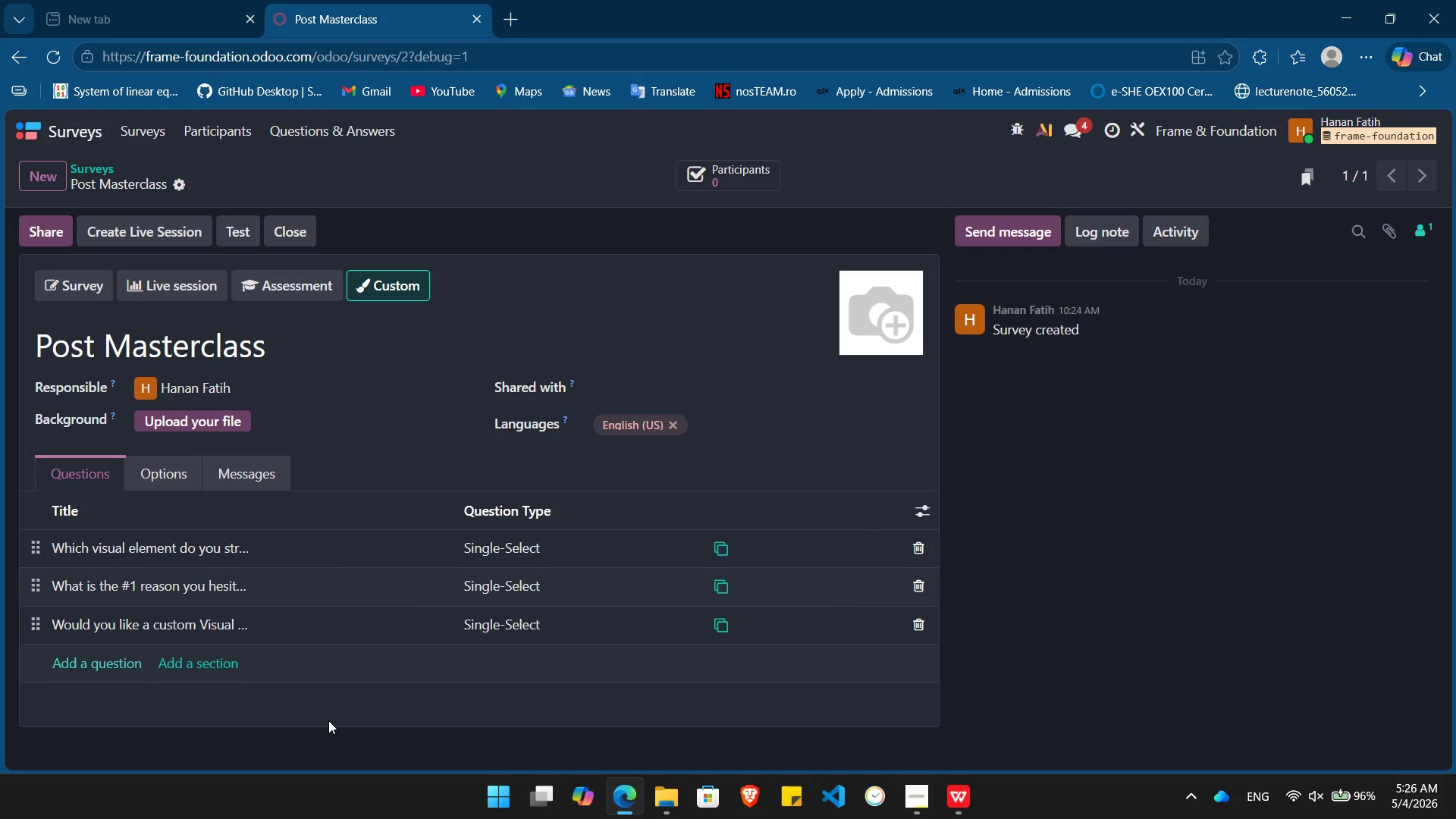 
left_click([56, 130])
 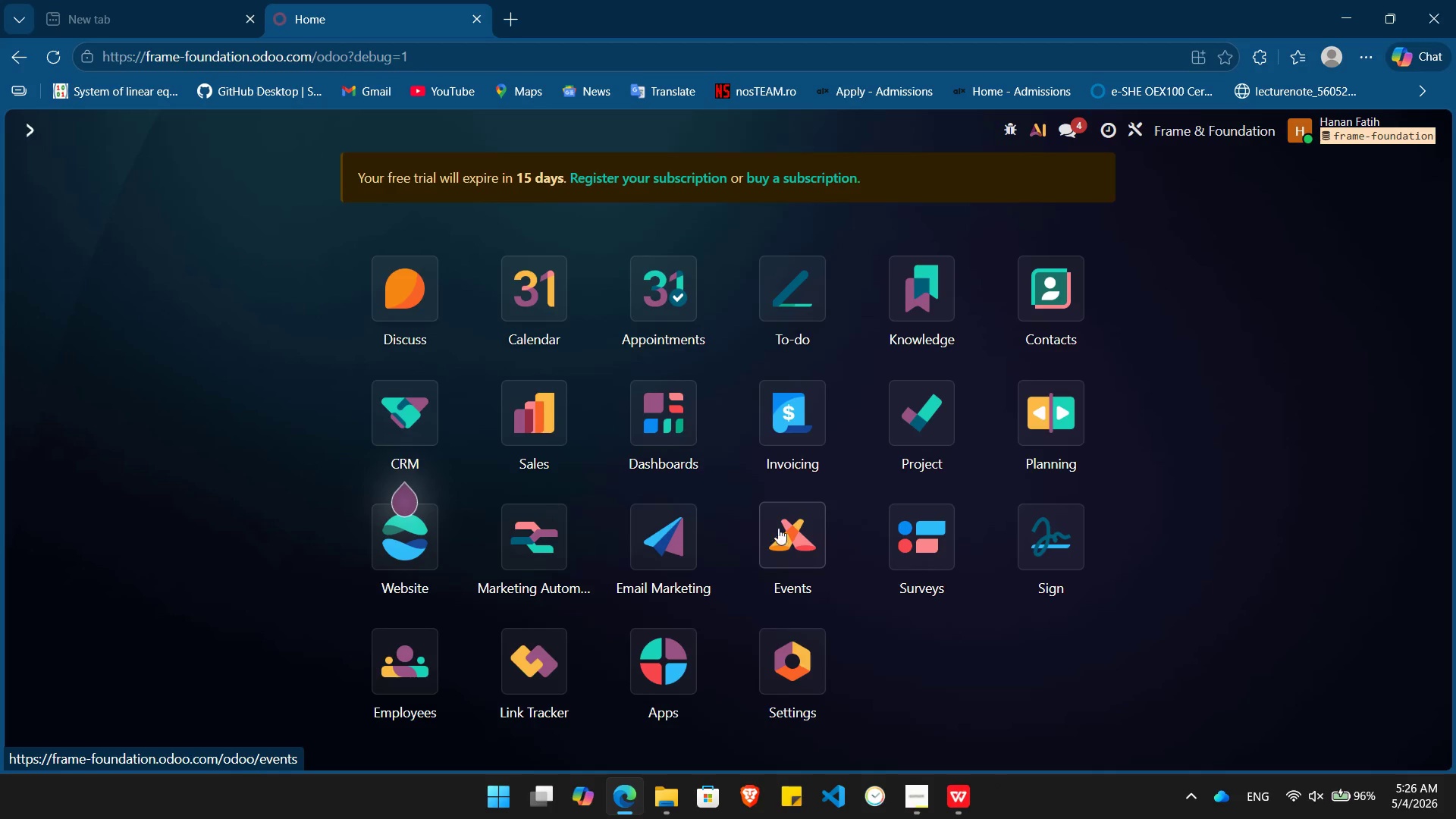 
left_click([799, 530])
 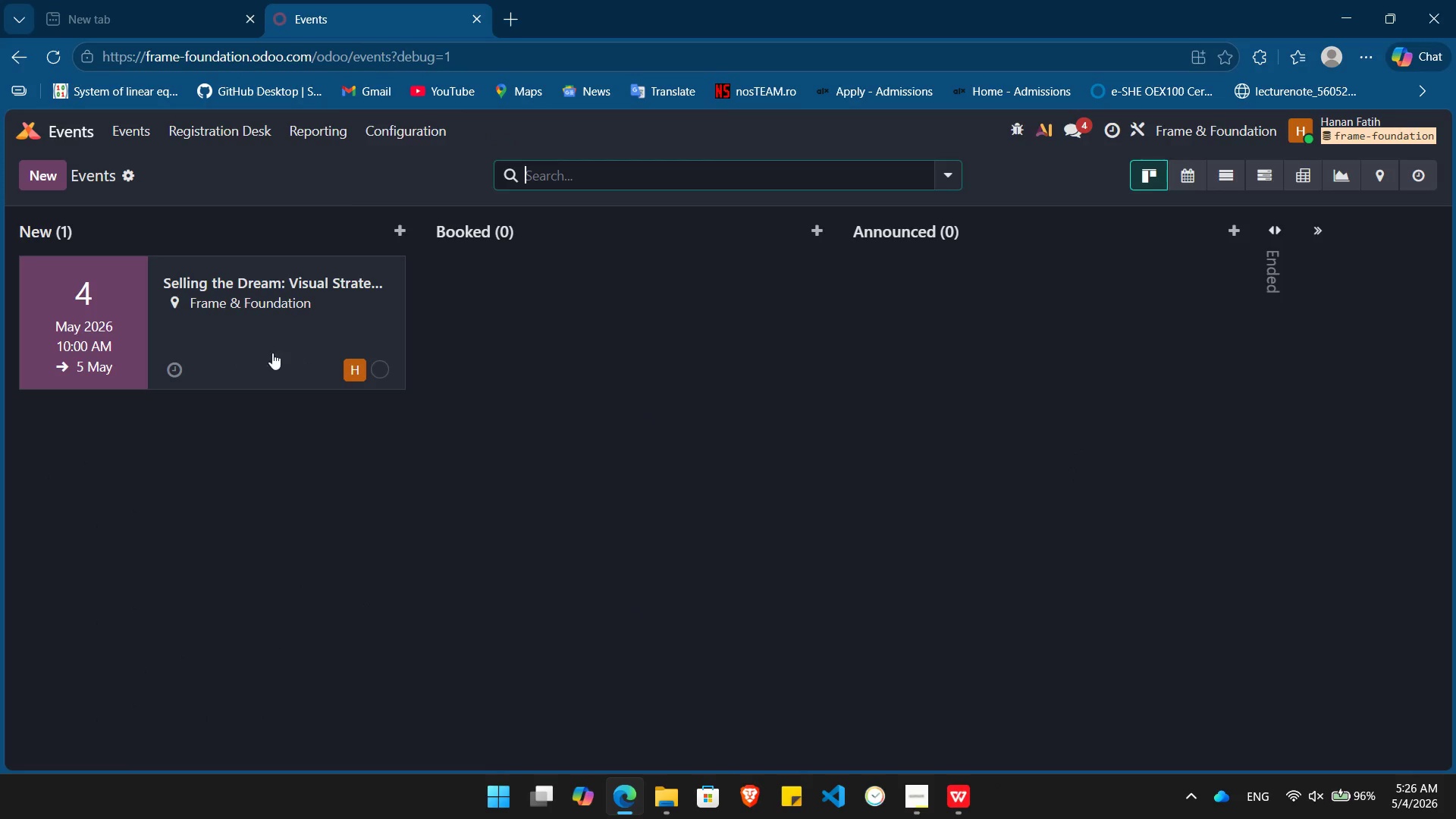 
left_click([249, 331])
 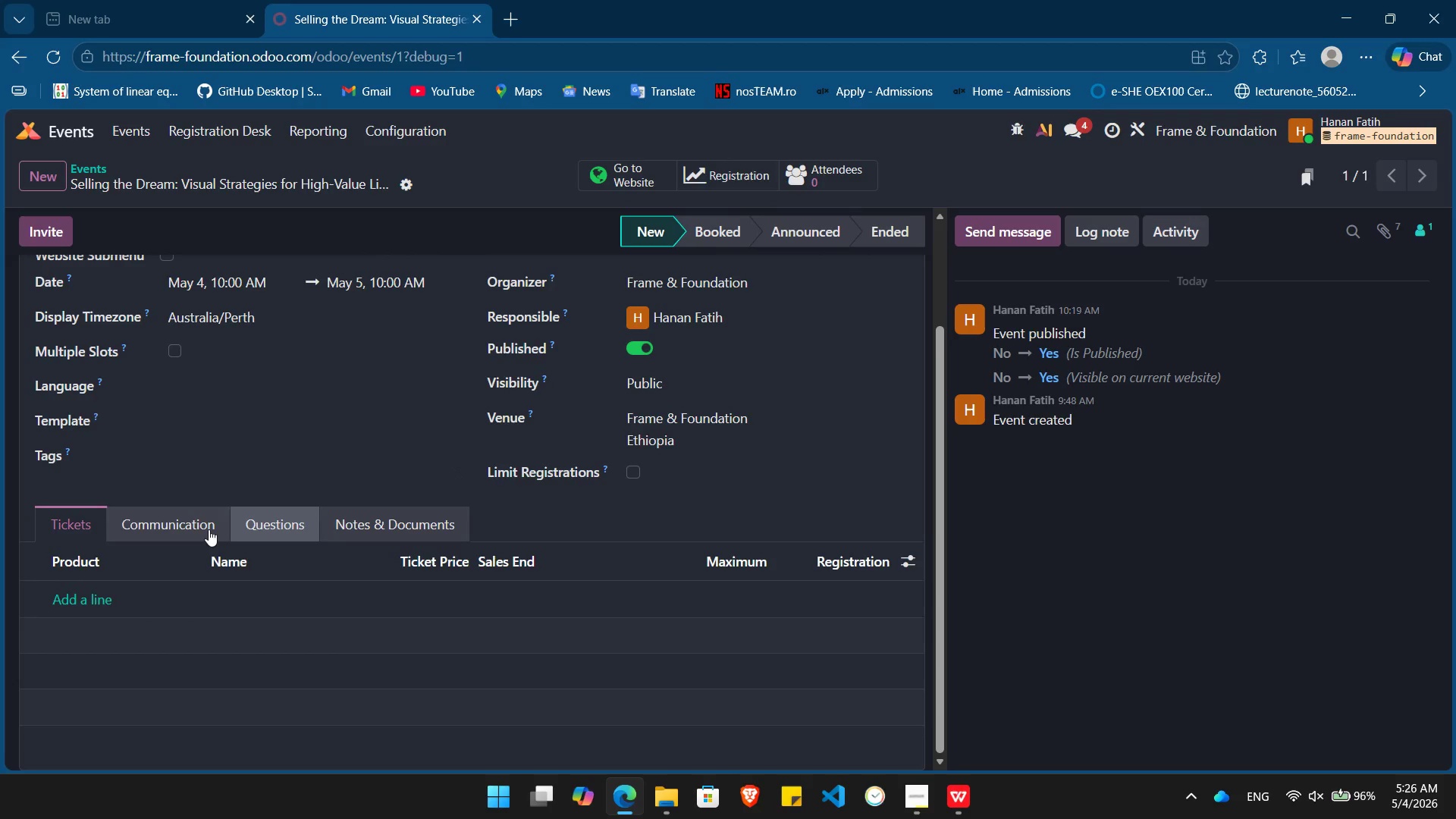 
left_click([166, 519])
 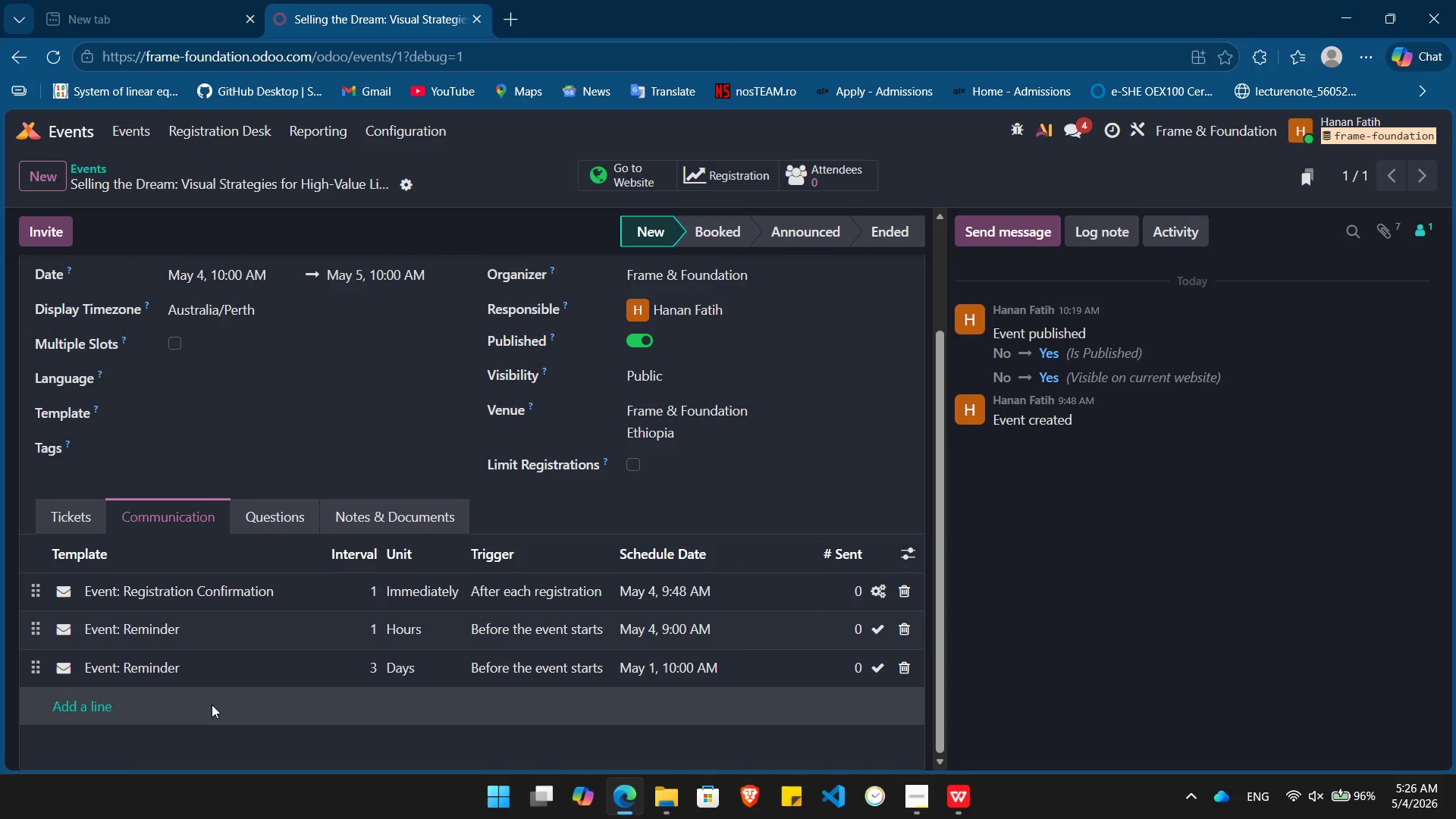 
wait(17.41)
 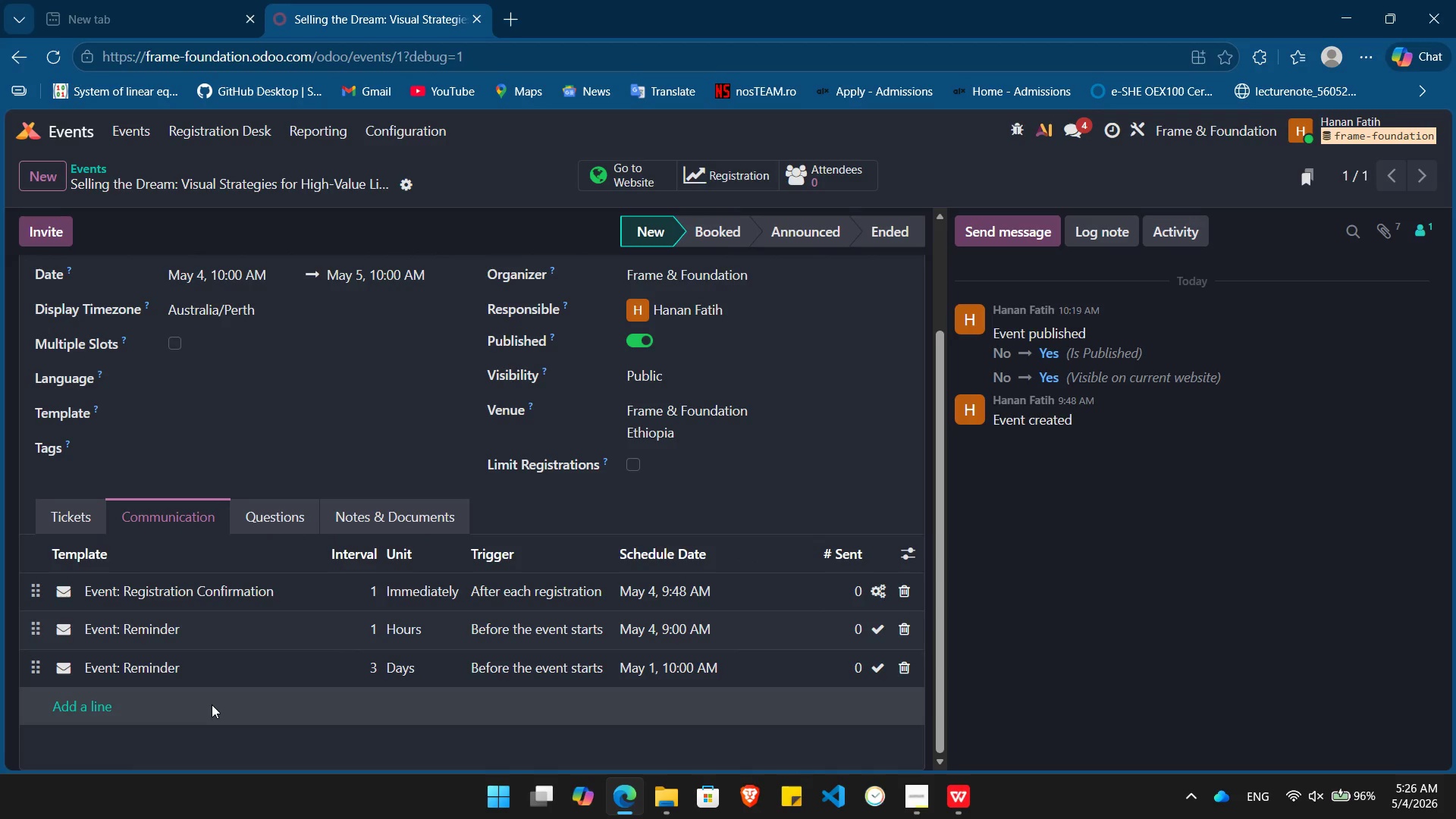 
left_click([58, 125])
 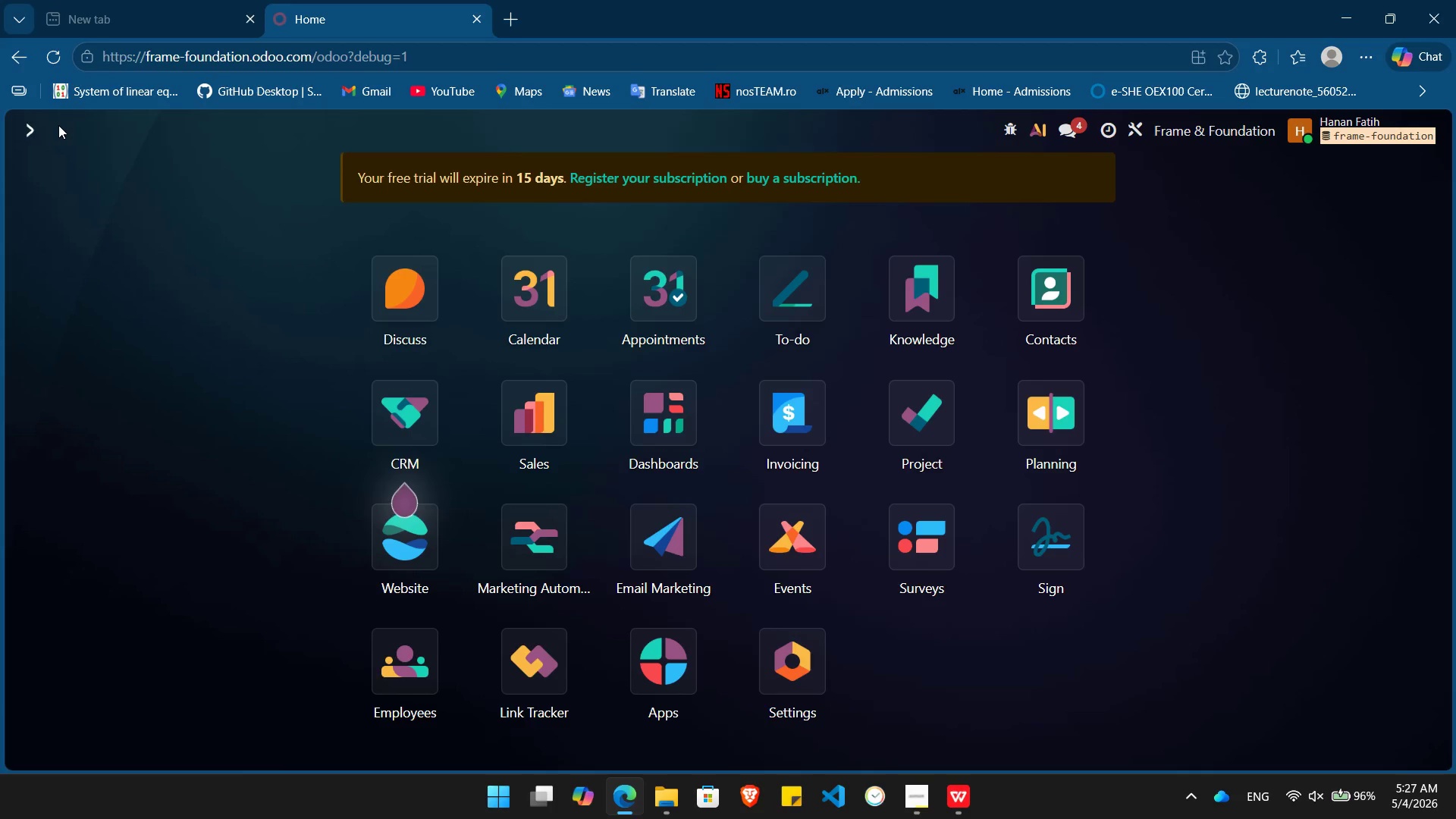 
wait(12.19)
 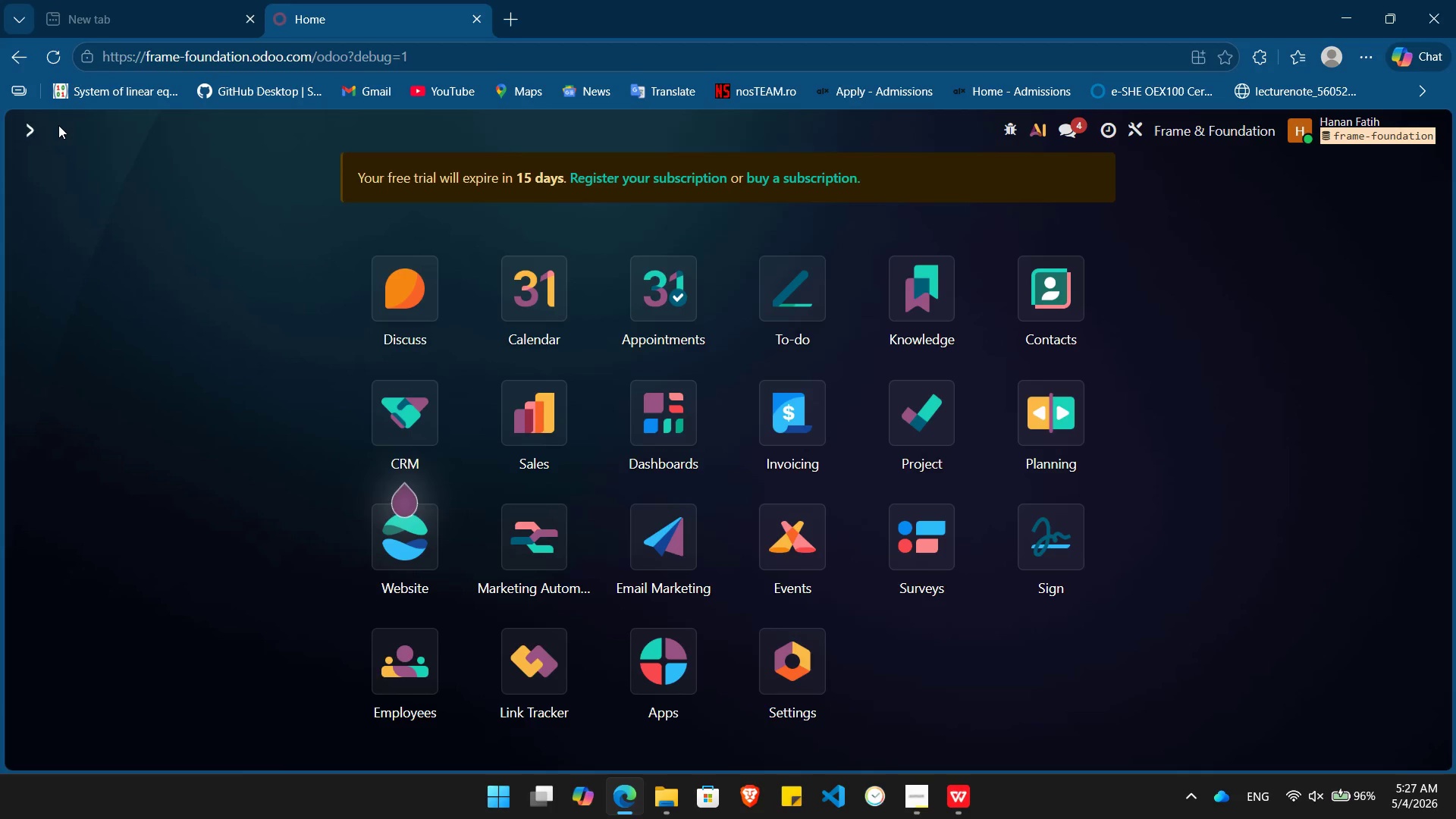 
left_click([558, 539])
 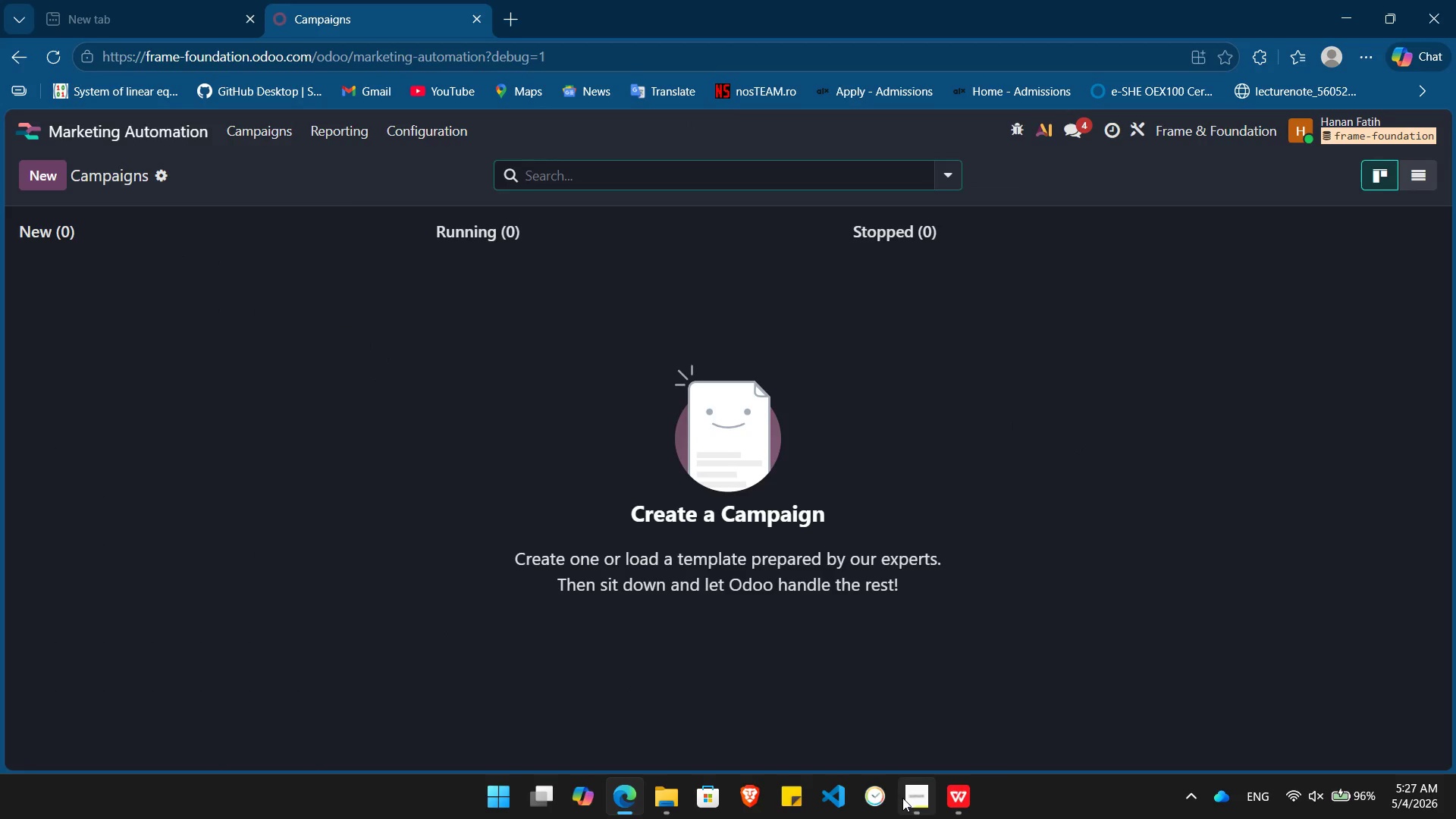 
left_click([902, 798])